 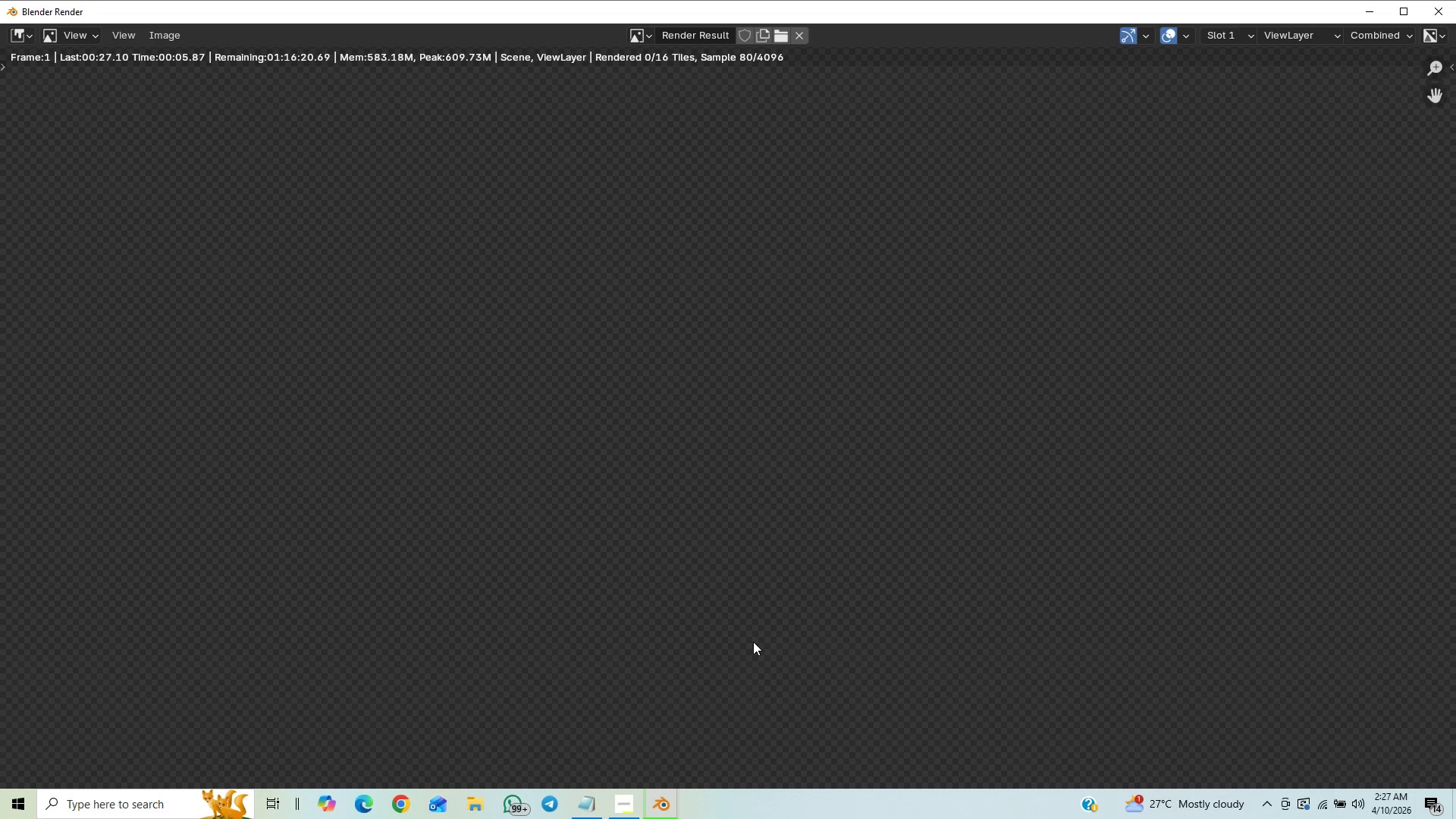 
scroll: coordinate [755, 648], scroll_direction: down, amount: 3.0
 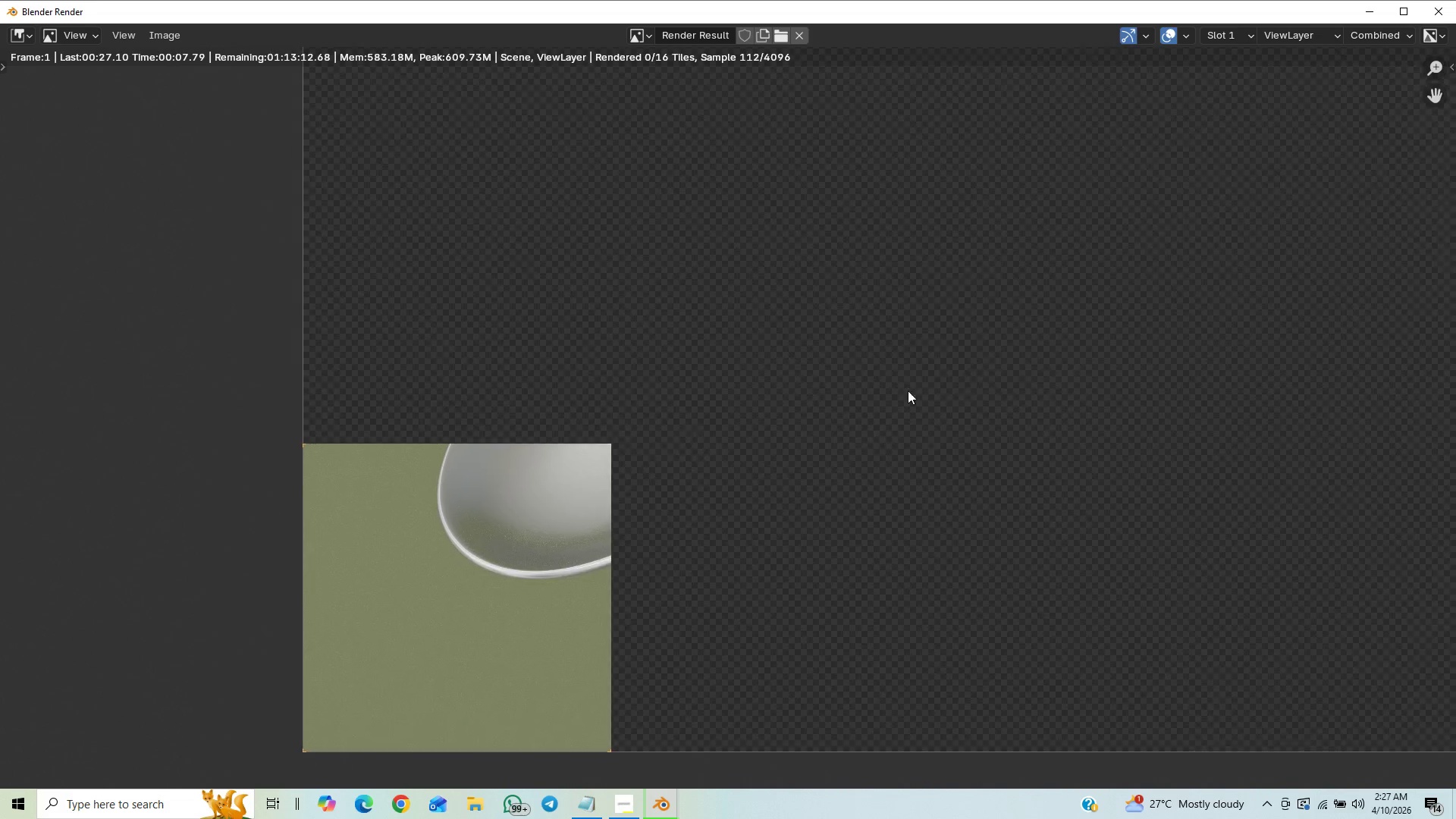 
scroll: coordinate [464, 541], scroll_direction: up, amount: 10.0
 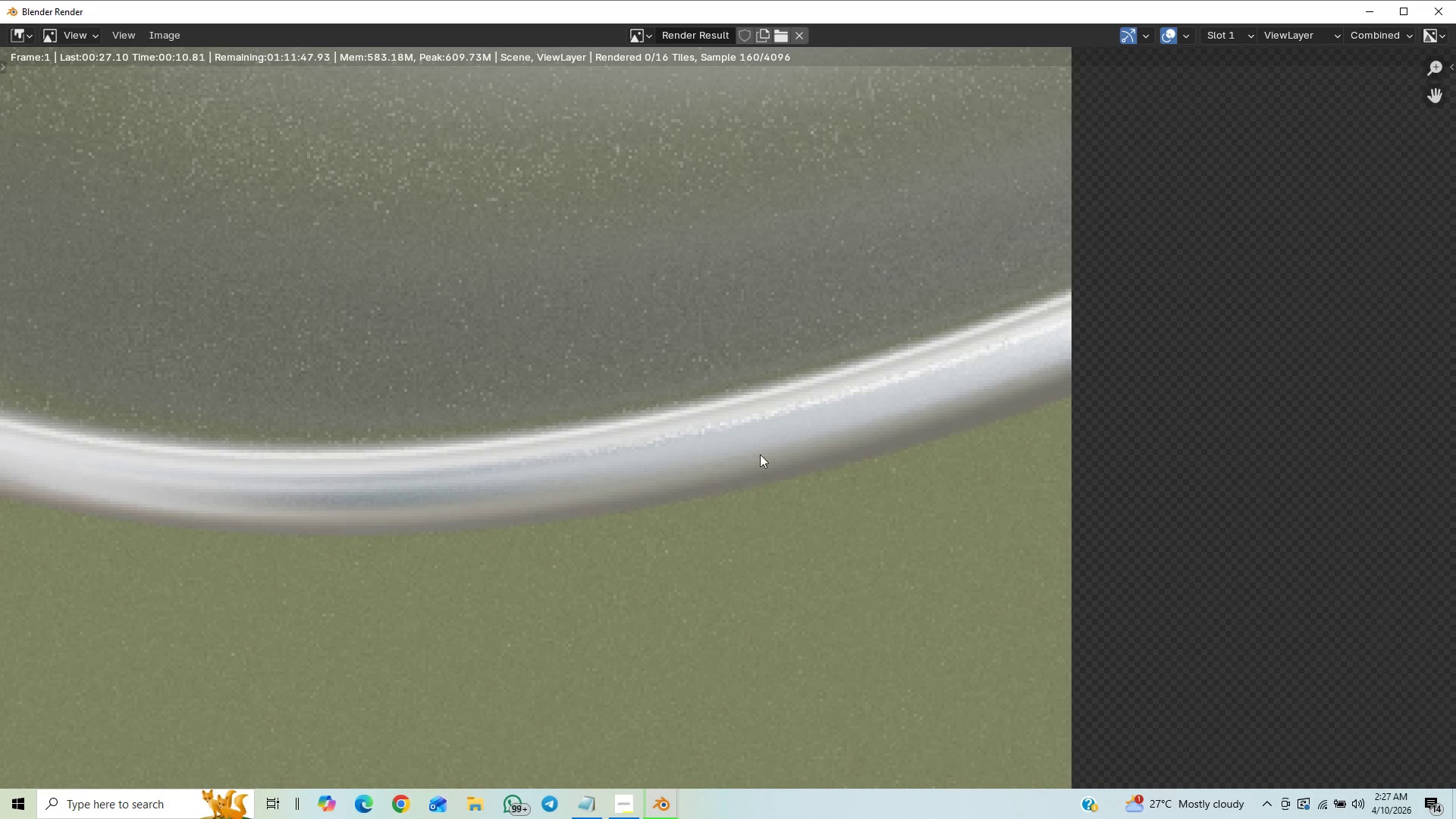 
scroll: coordinate [700, 445], scroll_direction: down, amount: 18.0
 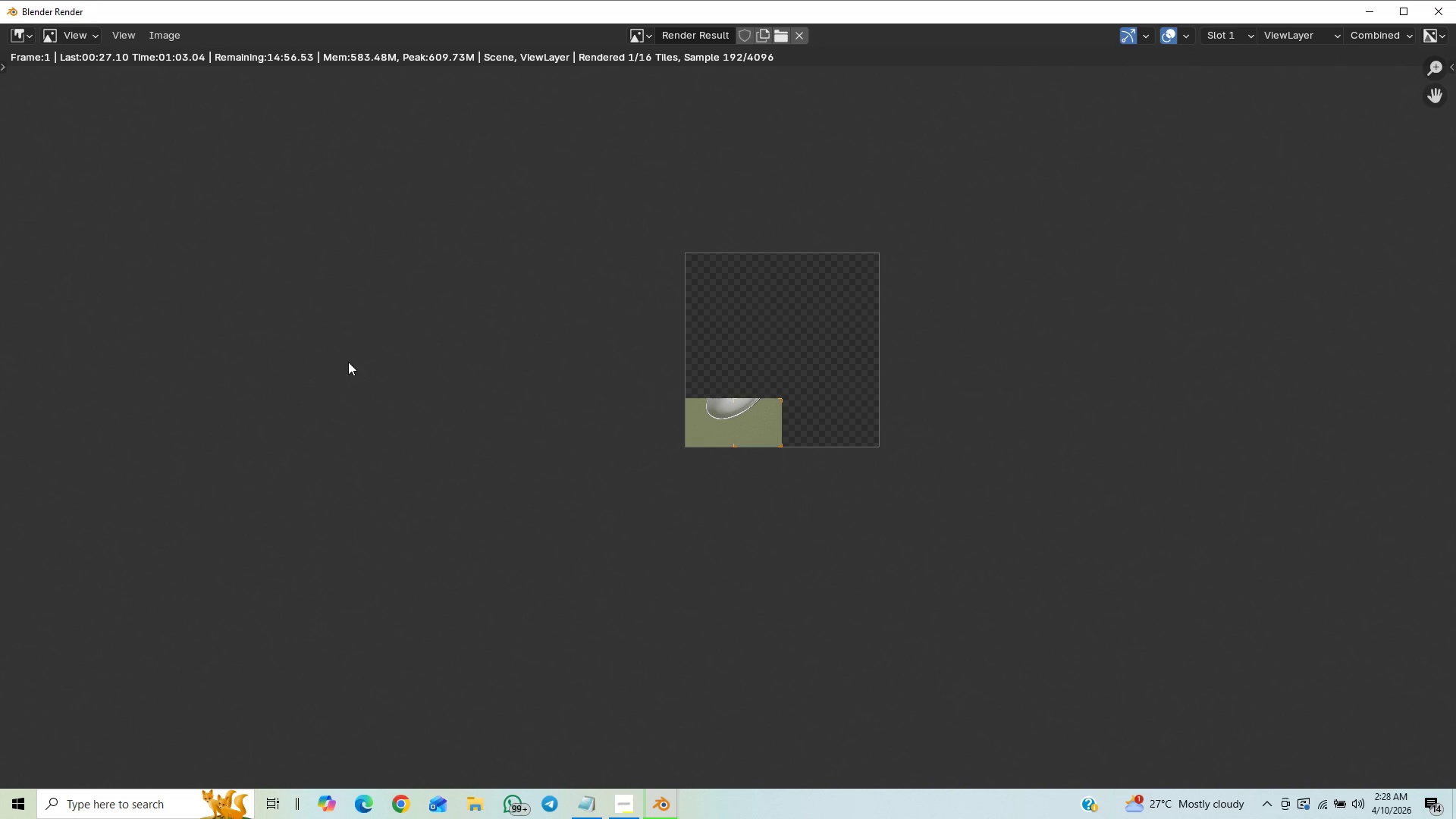 
wait(56.61)
 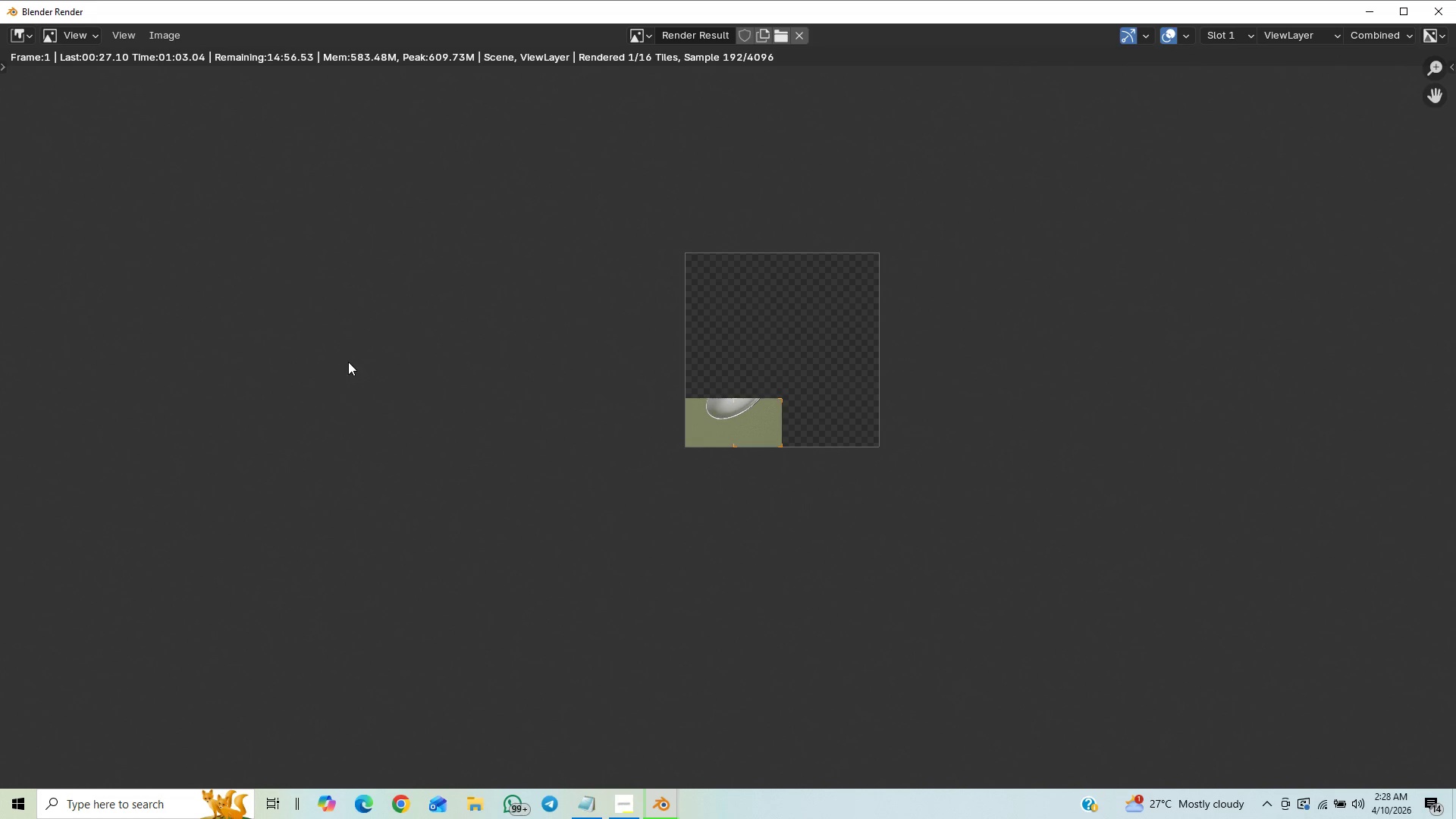 
scroll: coordinate [492, 441], scroll_direction: up, amount: 17.0
 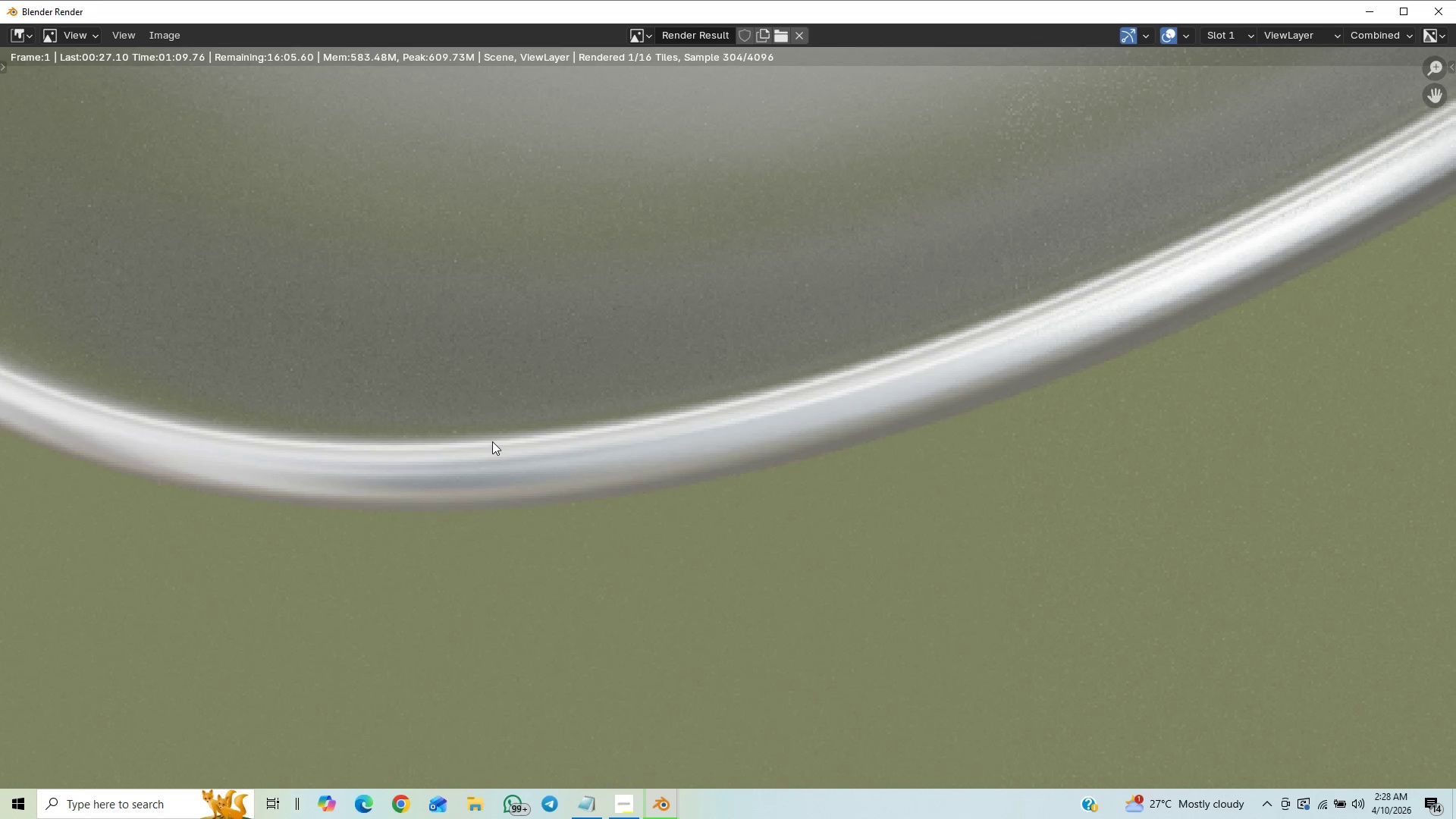 
scroll: coordinate [492, 440], scroll_direction: down, amount: 3.0
 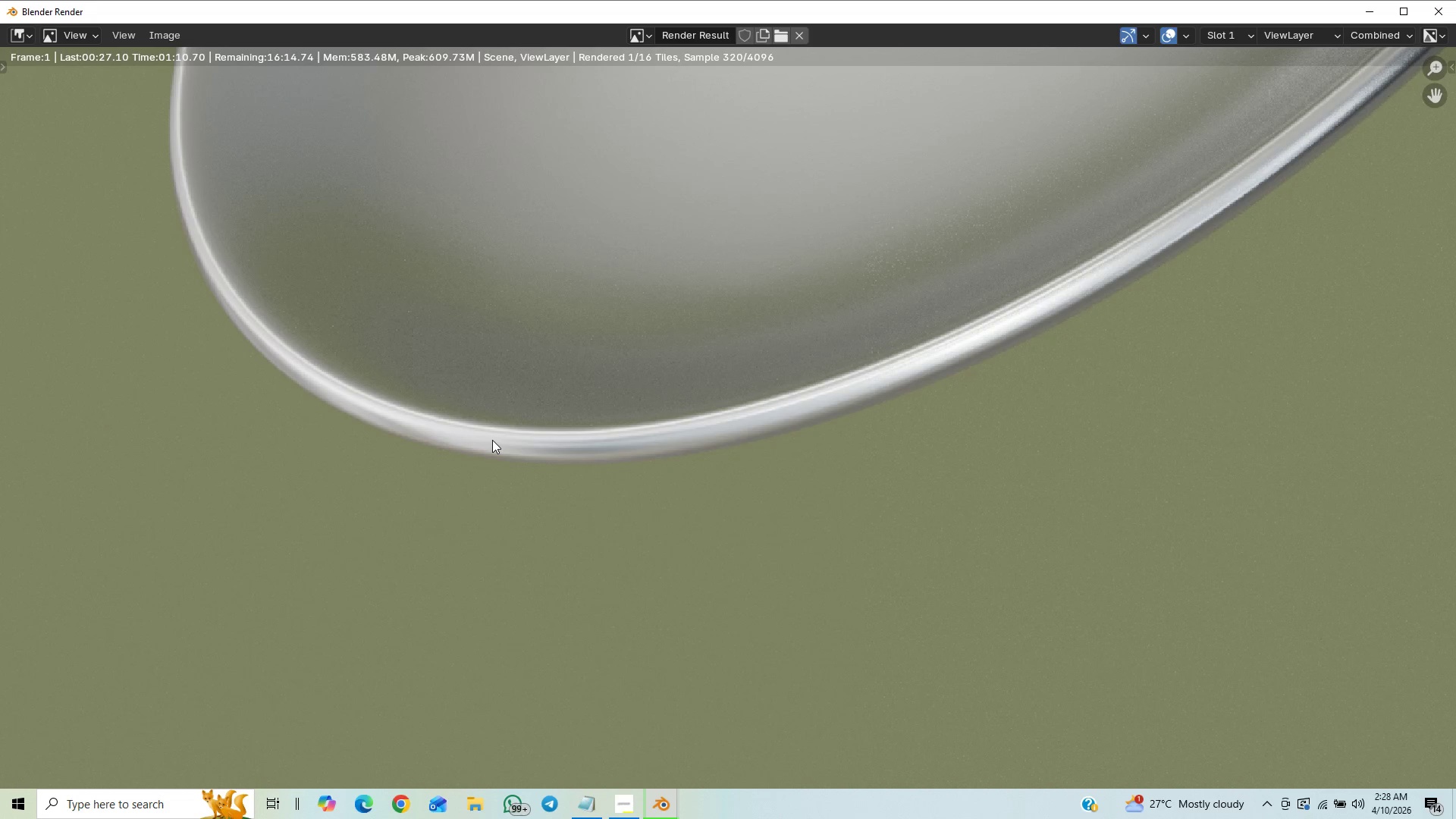 
scroll: coordinate [492, 439], scroll_direction: up, amount: 2.0
 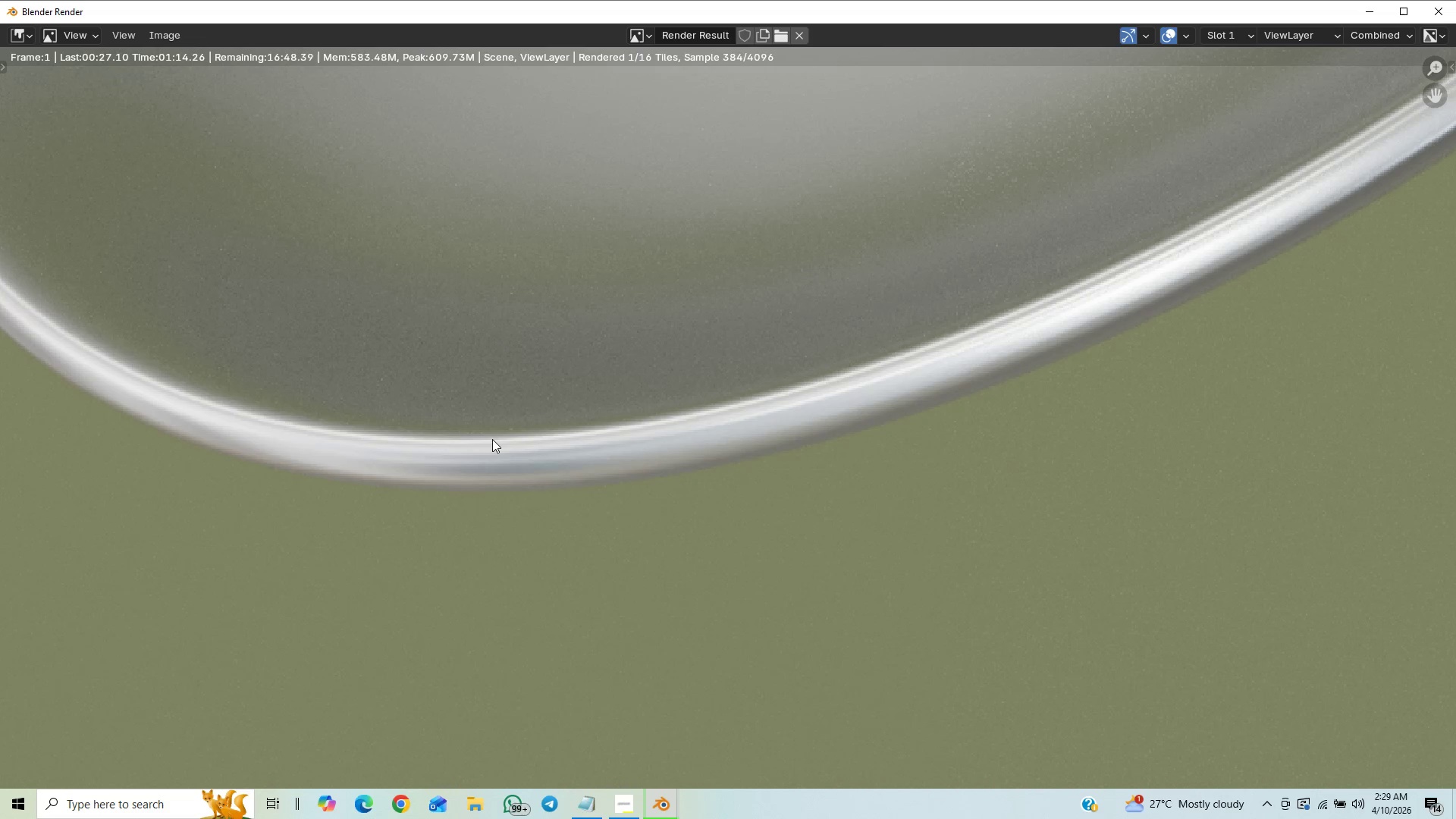 
scroll: coordinate [492, 439], scroll_direction: down, amount: 7.0
 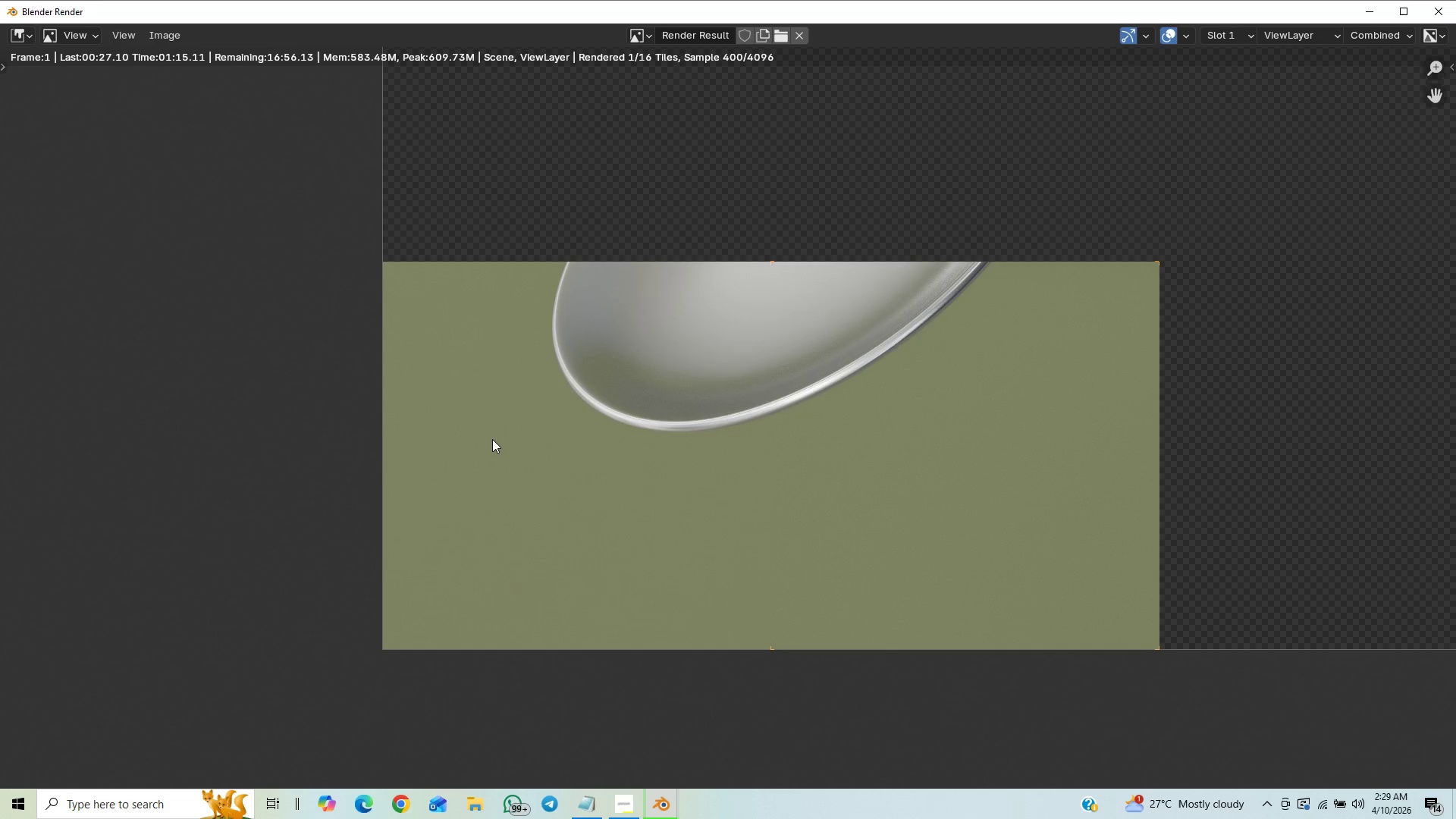 
scroll: coordinate [492, 437], scroll_direction: up, amount: 2.0
 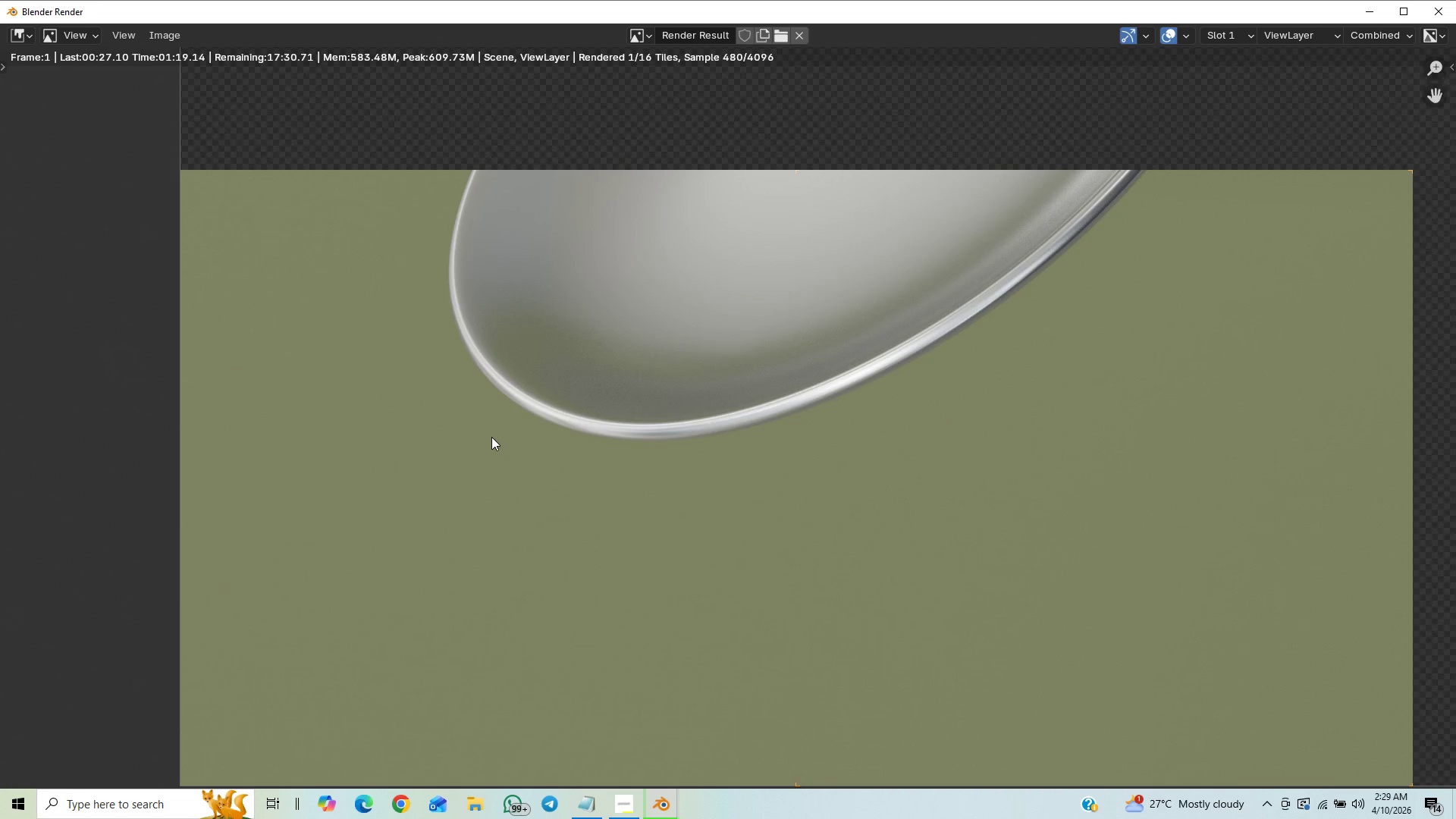 
scroll: coordinate [491, 437], scroll_direction: down, amount: 1.0
 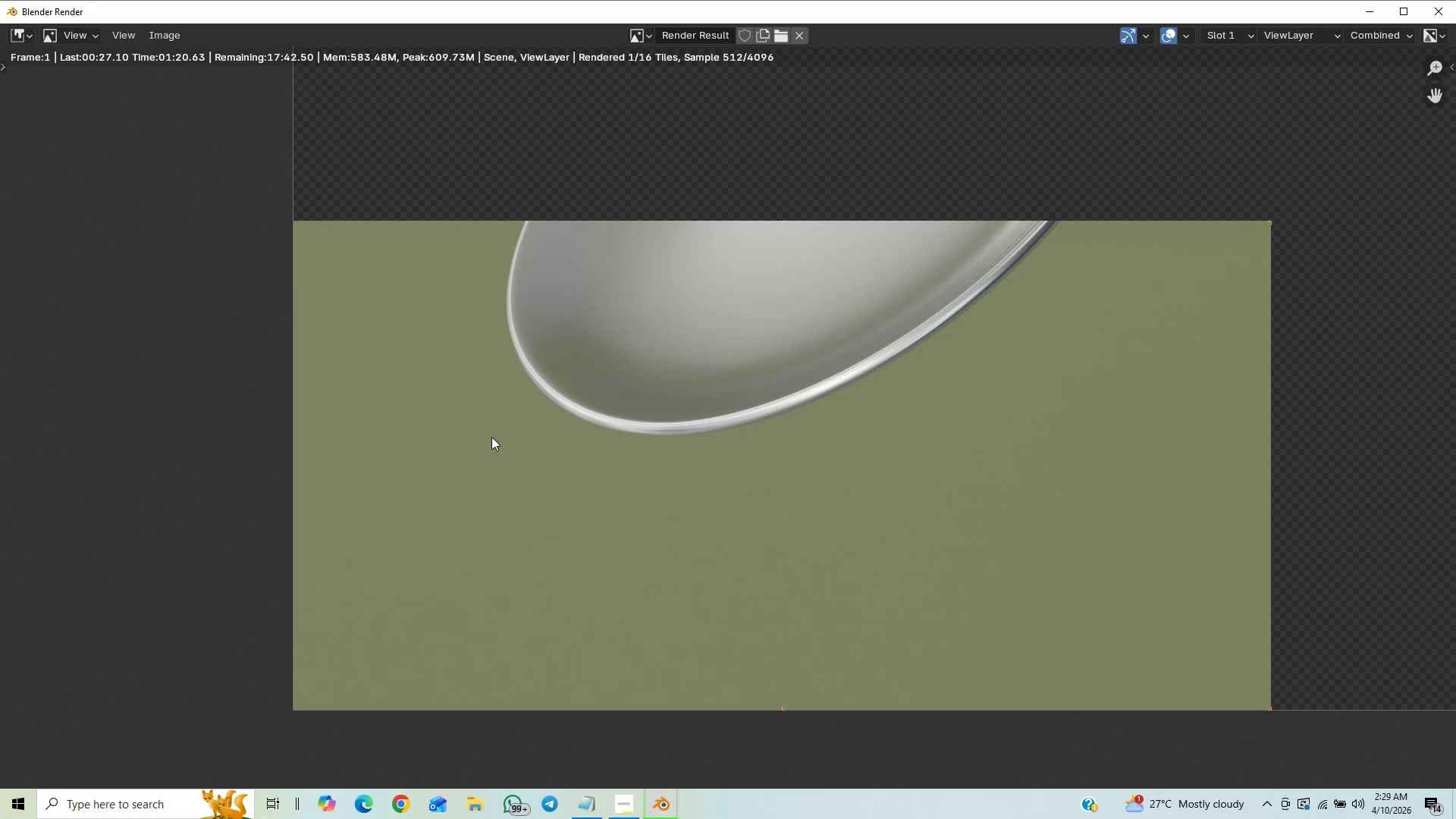 
scroll: coordinate [491, 437], scroll_direction: up, amount: 2.0
 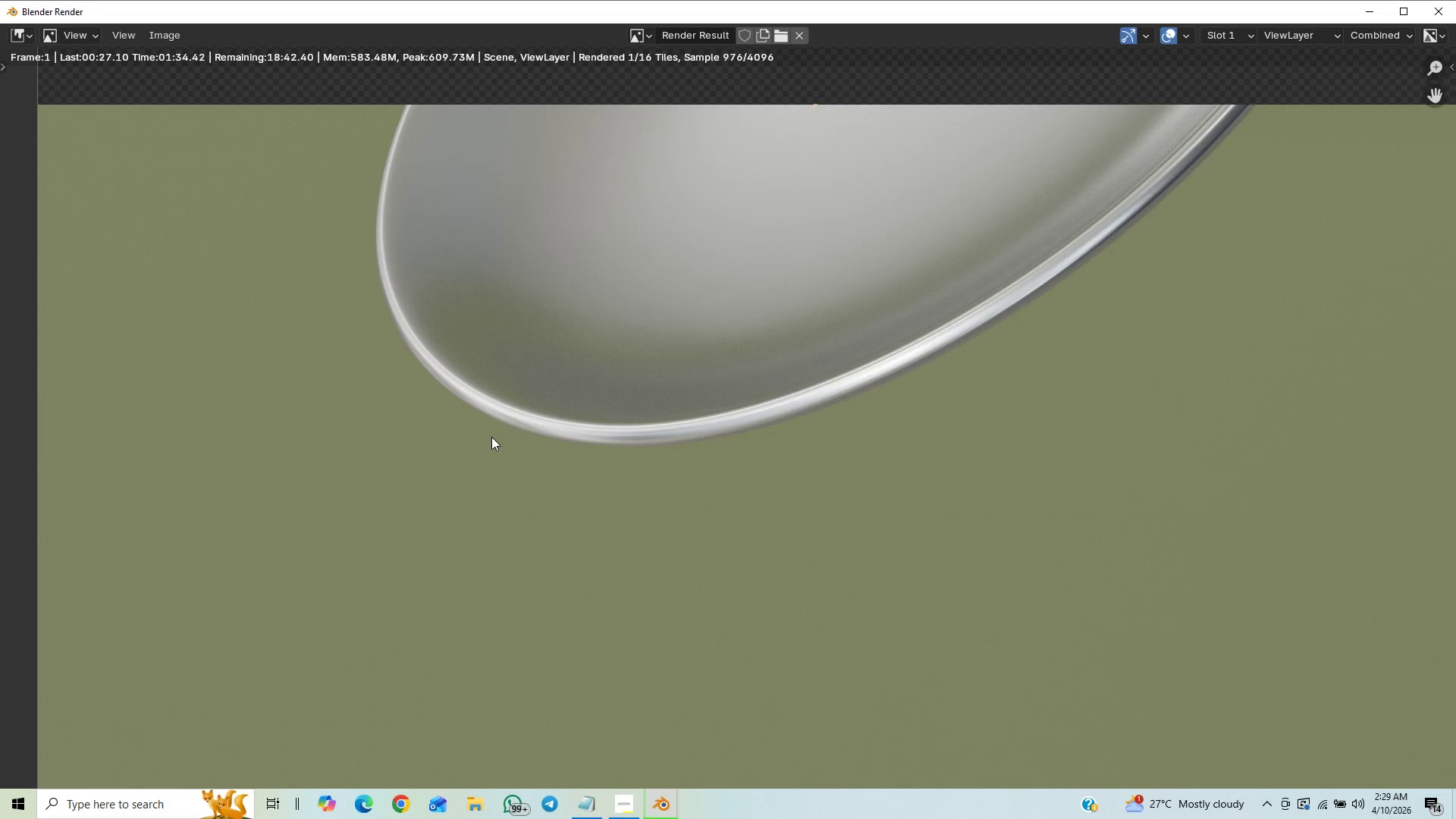 
wait(16.72)
 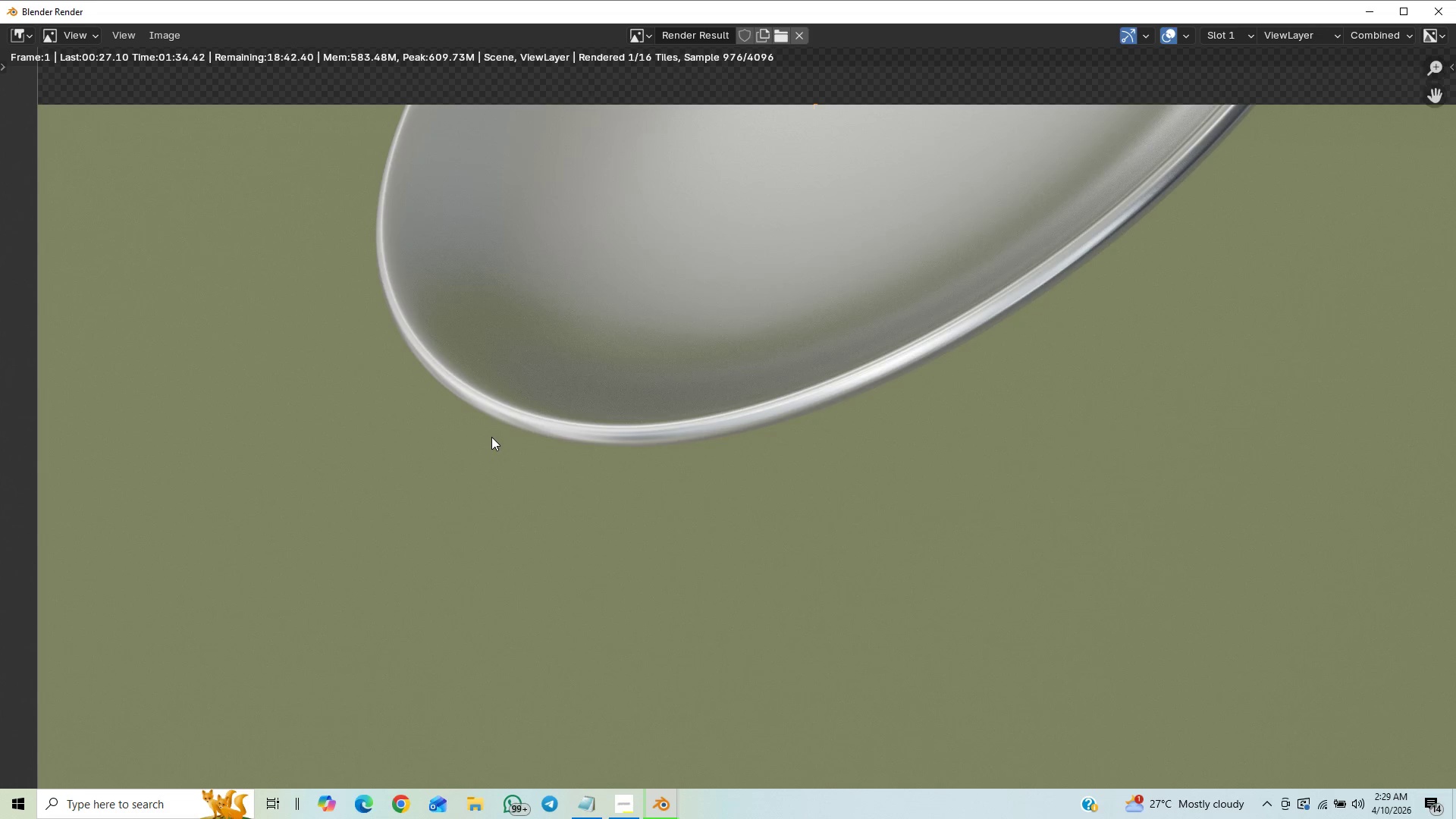 
scroll: coordinate [491, 437], scroll_direction: down, amount: 1.0
 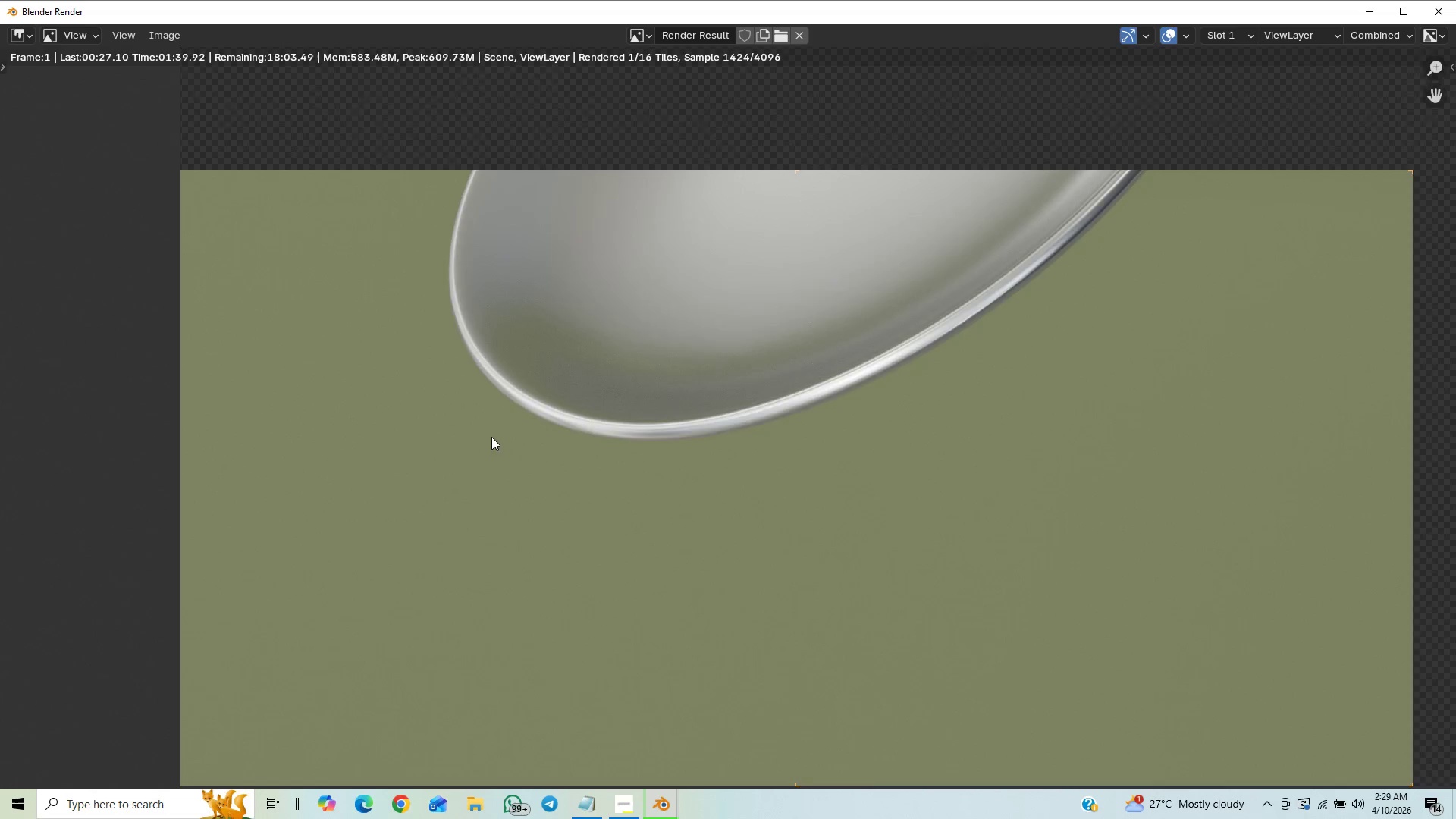 
scroll: coordinate [491, 437], scroll_direction: up, amount: 7.0
 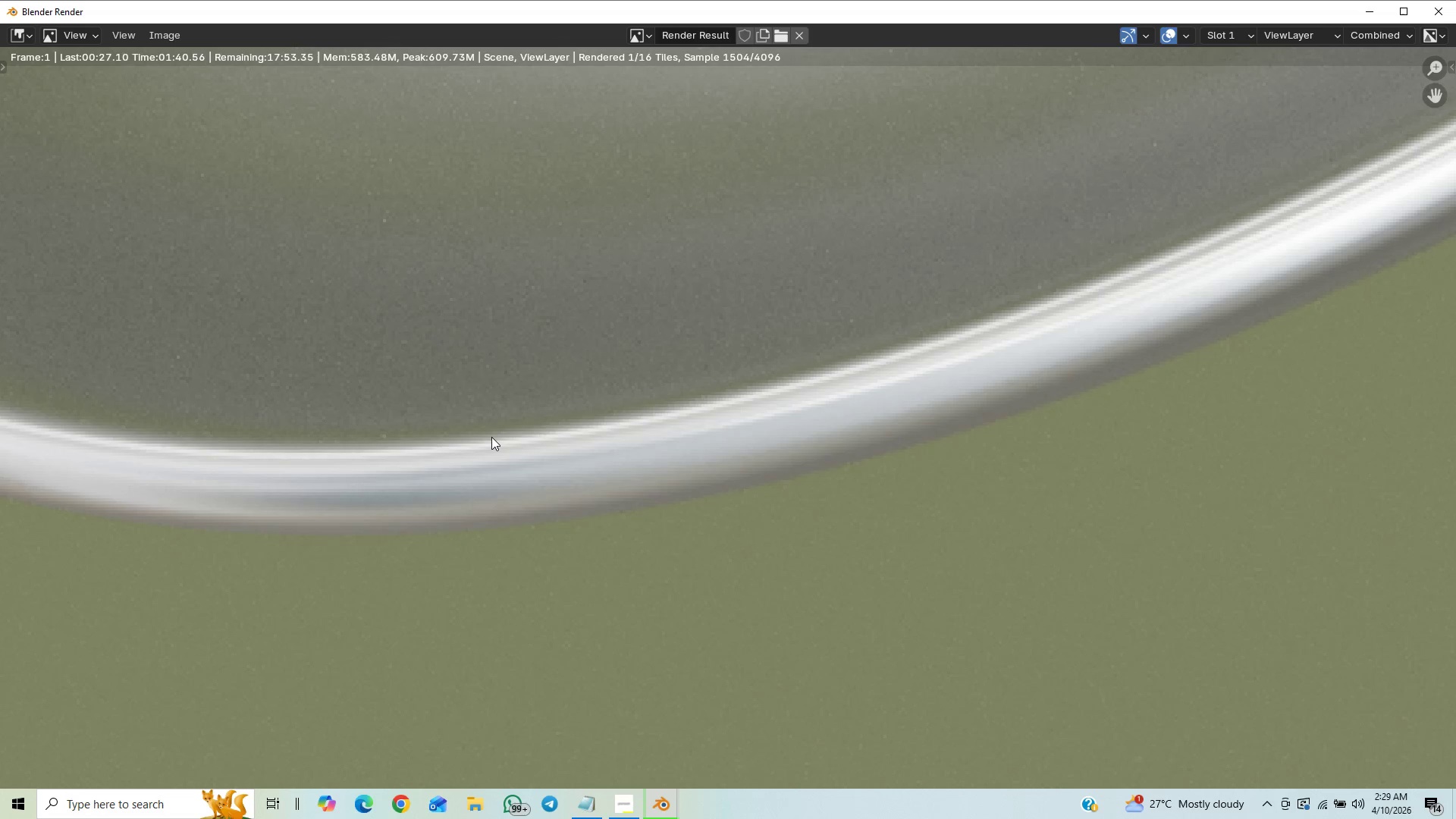 
scroll: coordinate [1313, 279], scroll_direction: down, amount: 11.0
 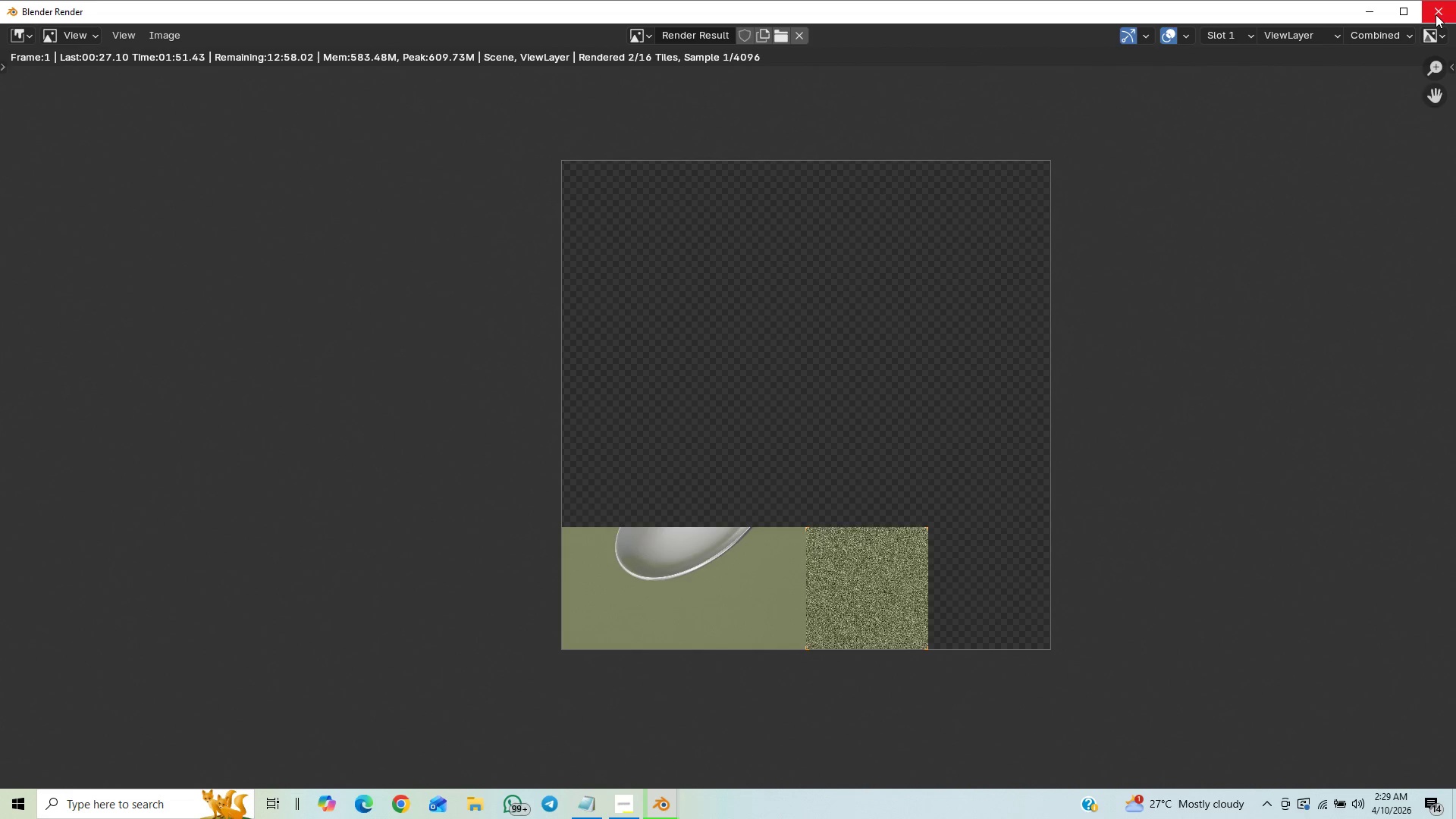 
left_click([1436, 14])
 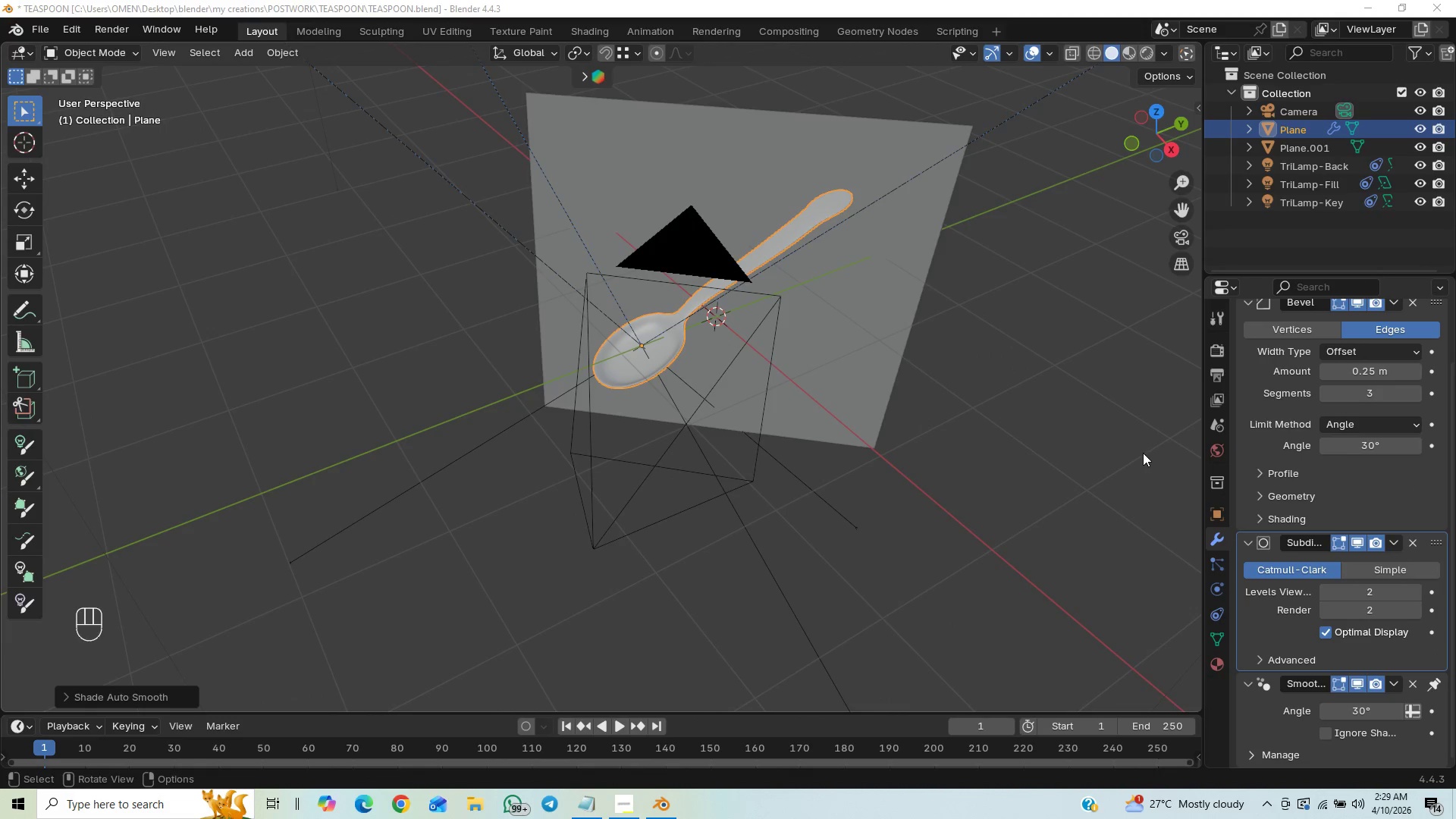 
wait(5.73)
 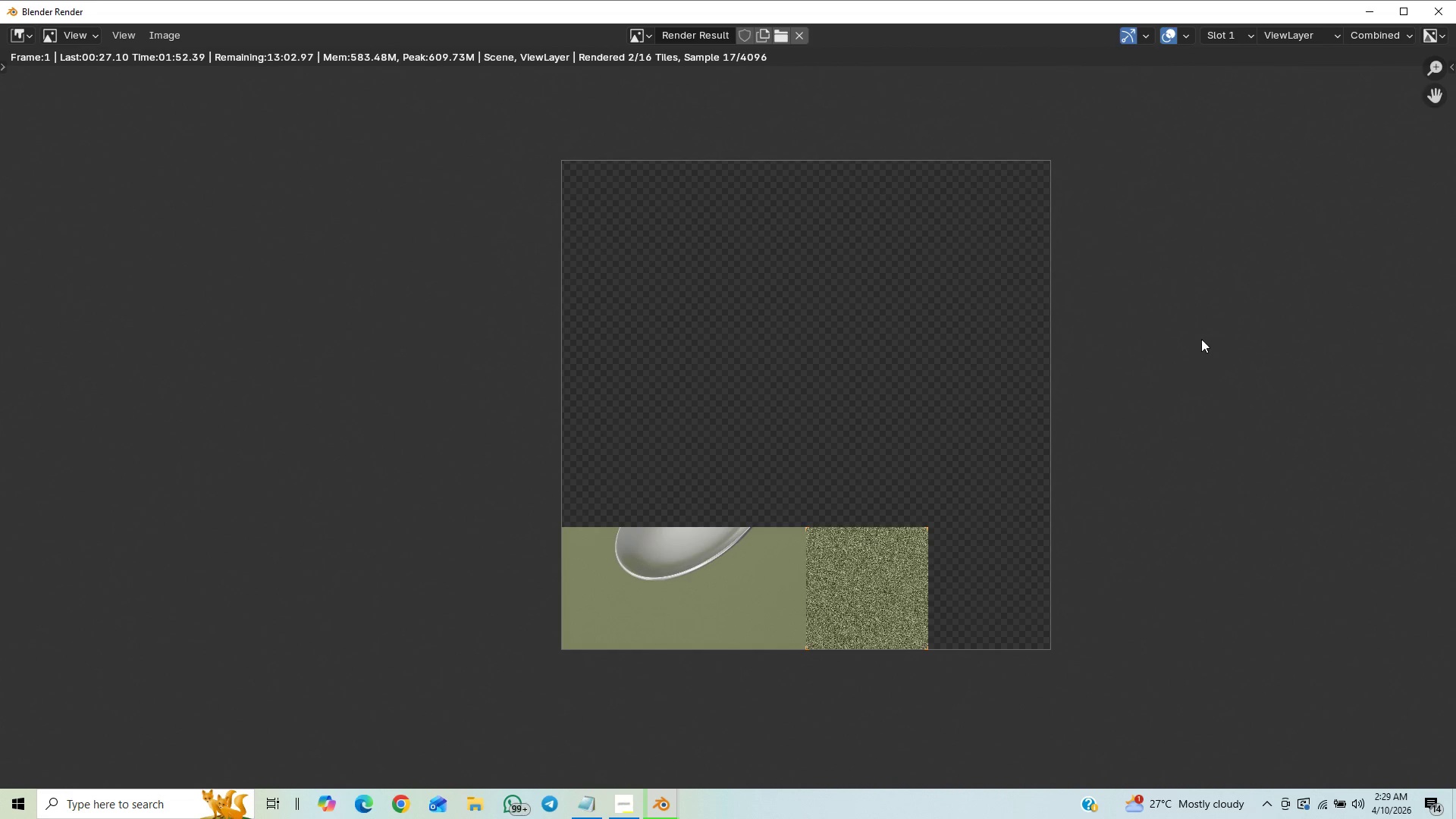 
scroll: coordinate [819, 433], scroll_direction: down, amount: 12.0
 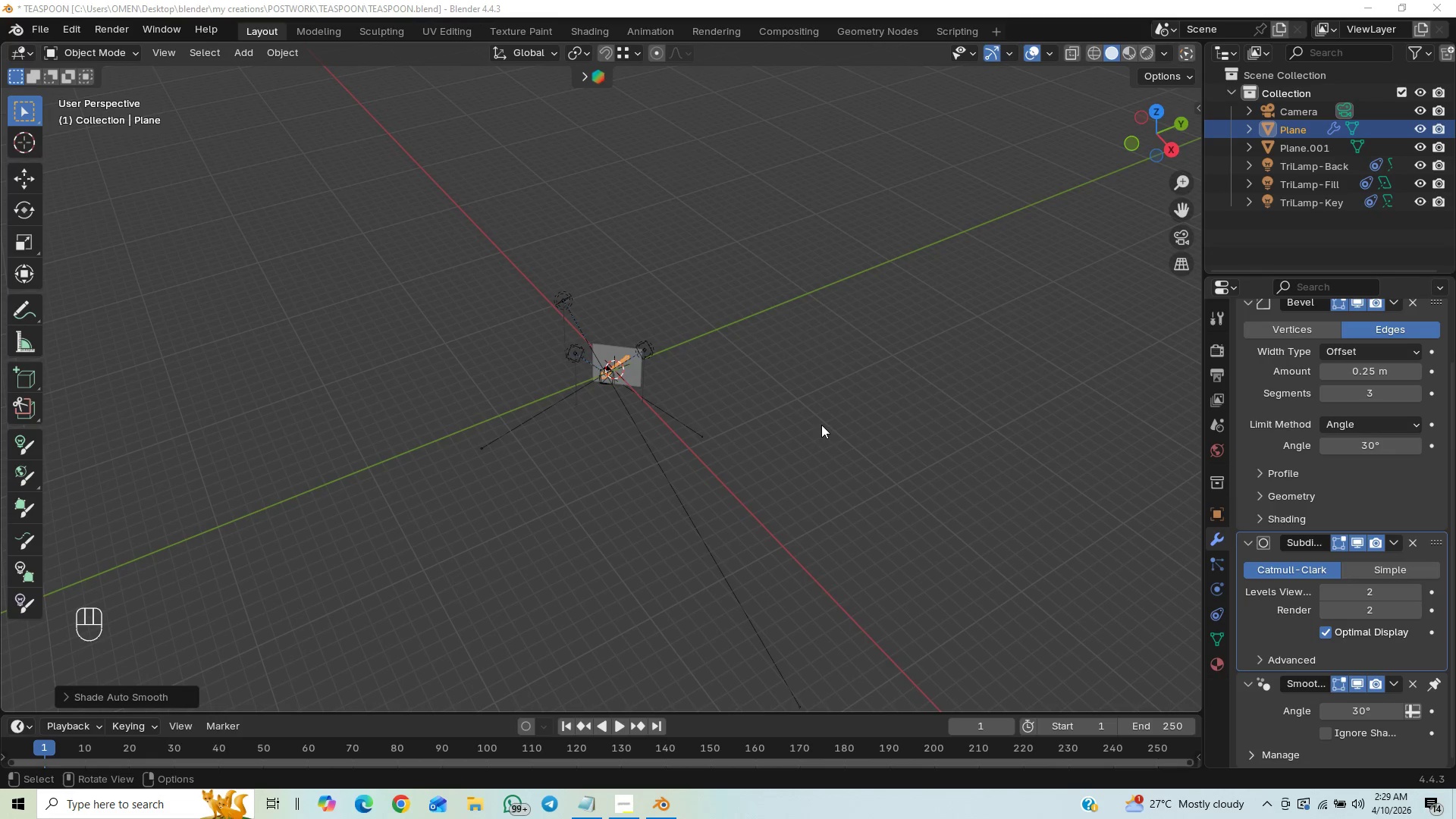 
hold_key(key=ControlLeft, duration=1.51)
 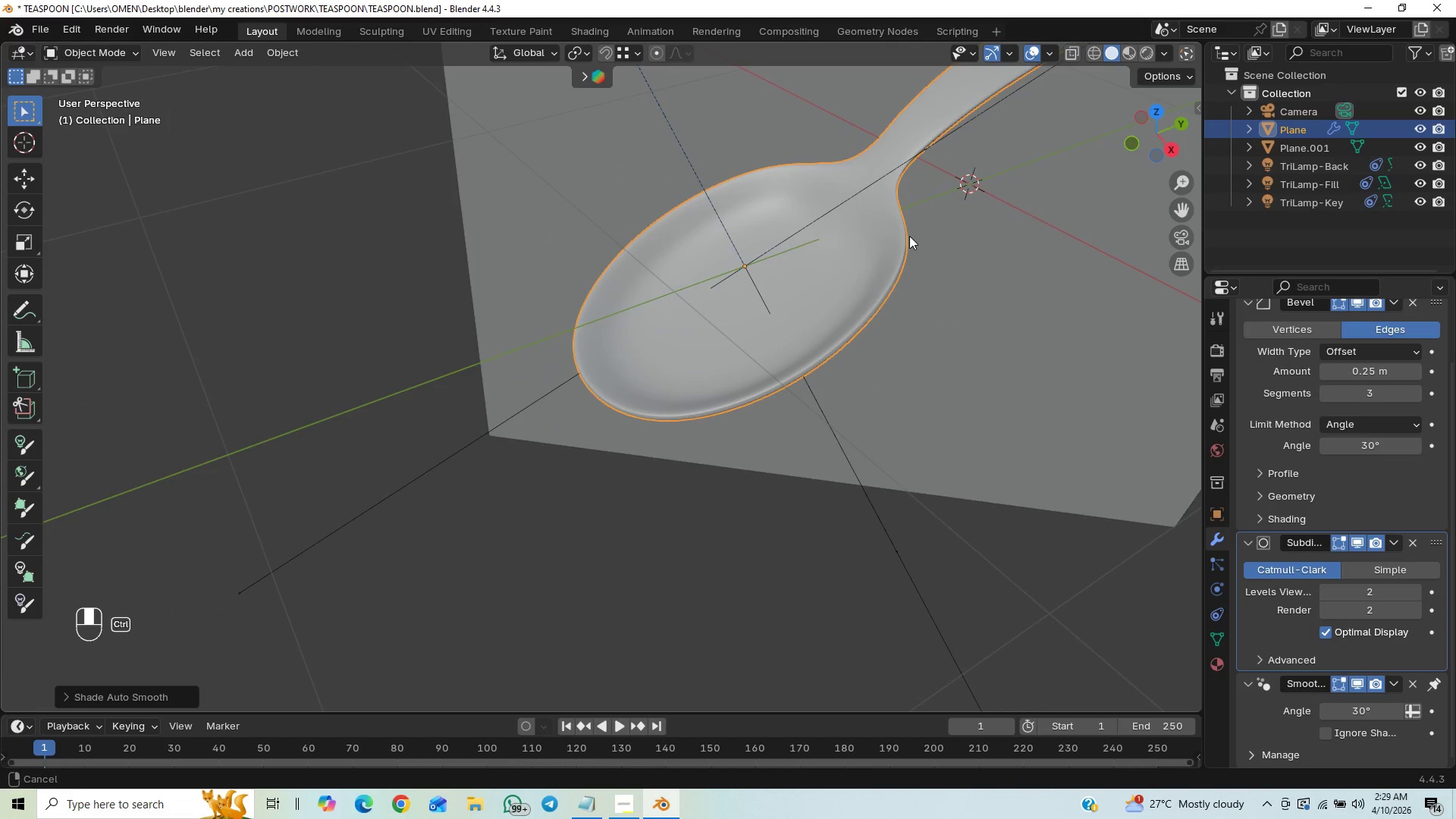 
hold_key(key=ControlLeft, duration=0.53)
 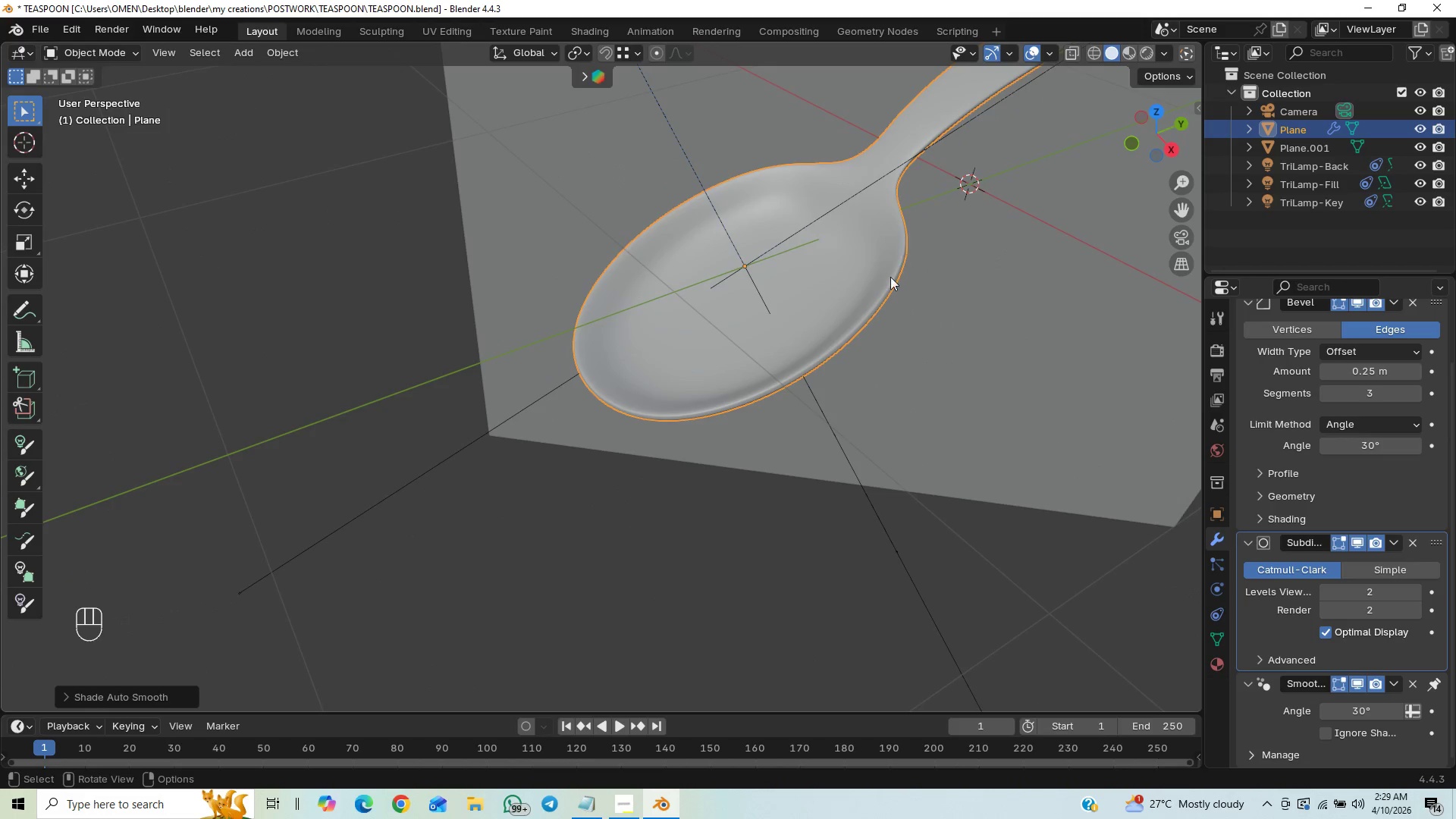 
hold_key(key=ShiftLeft, duration=0.33)
 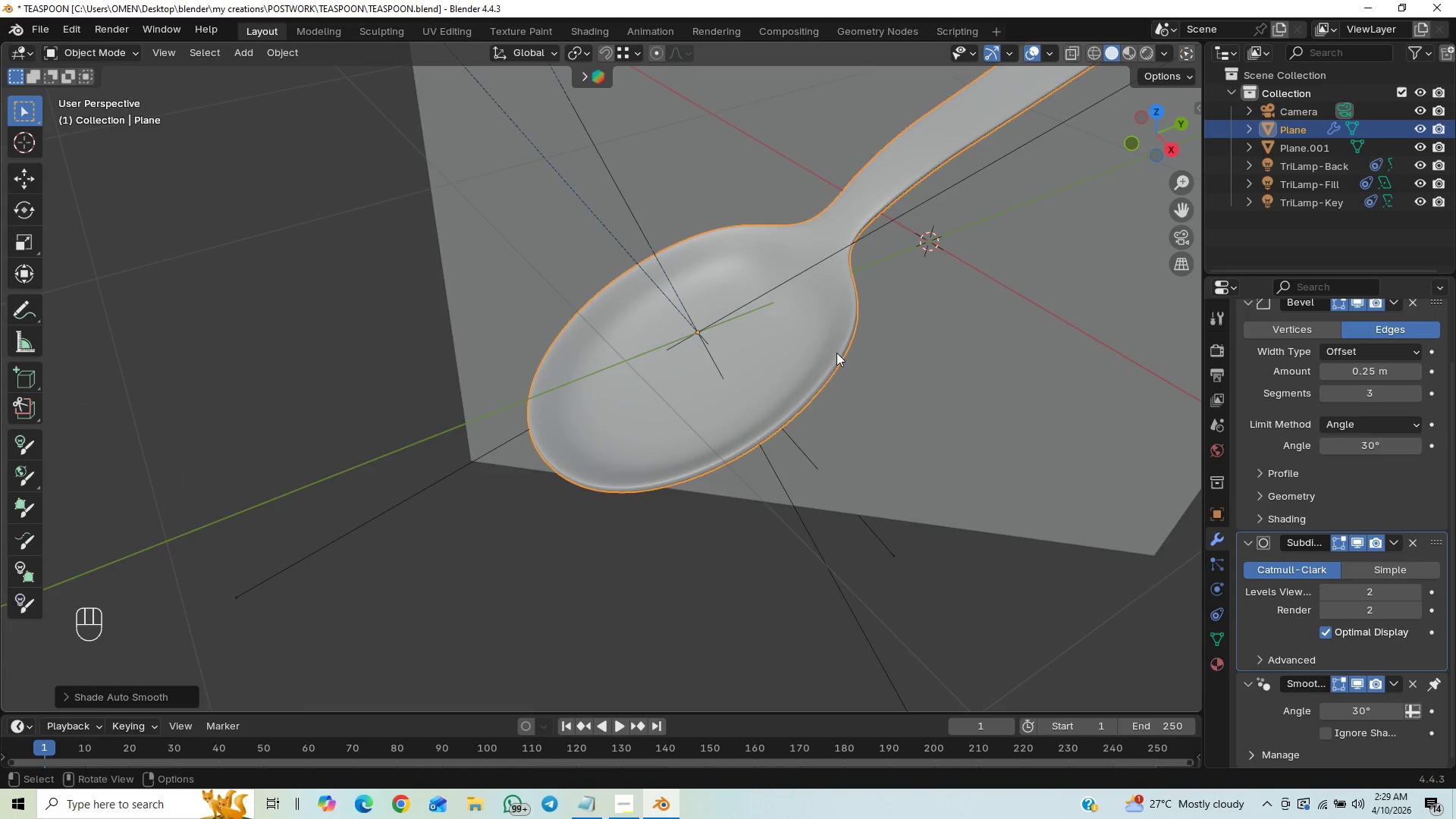 
hold_key(key=ControlLeft, duration=0.41)
scroll: coordinate [836, 397], scroll_direction: up, amount: 1.0
 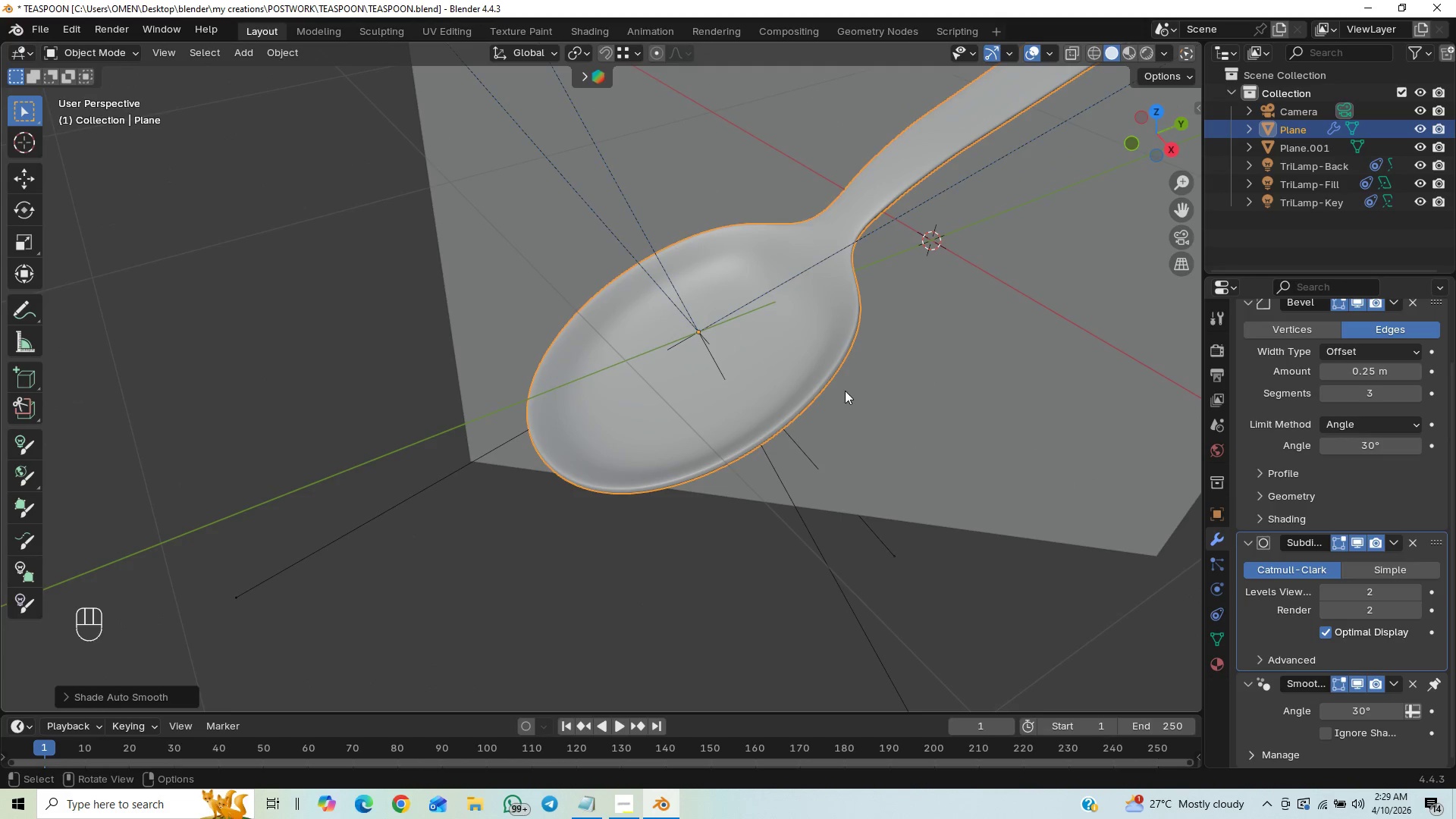 
key(Tab)
 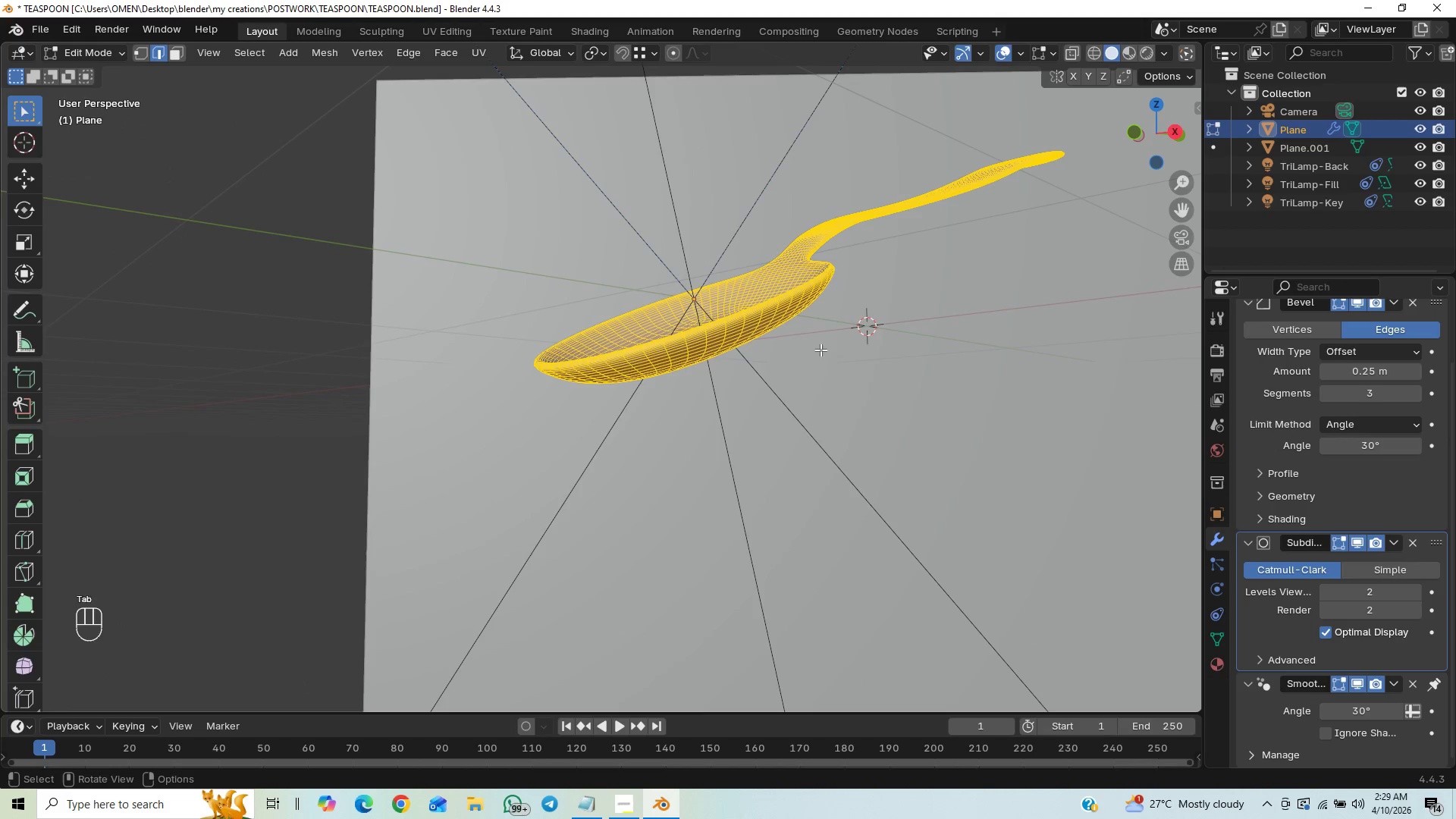 
hold_key(key=ControlLeft, duration=1.34)
 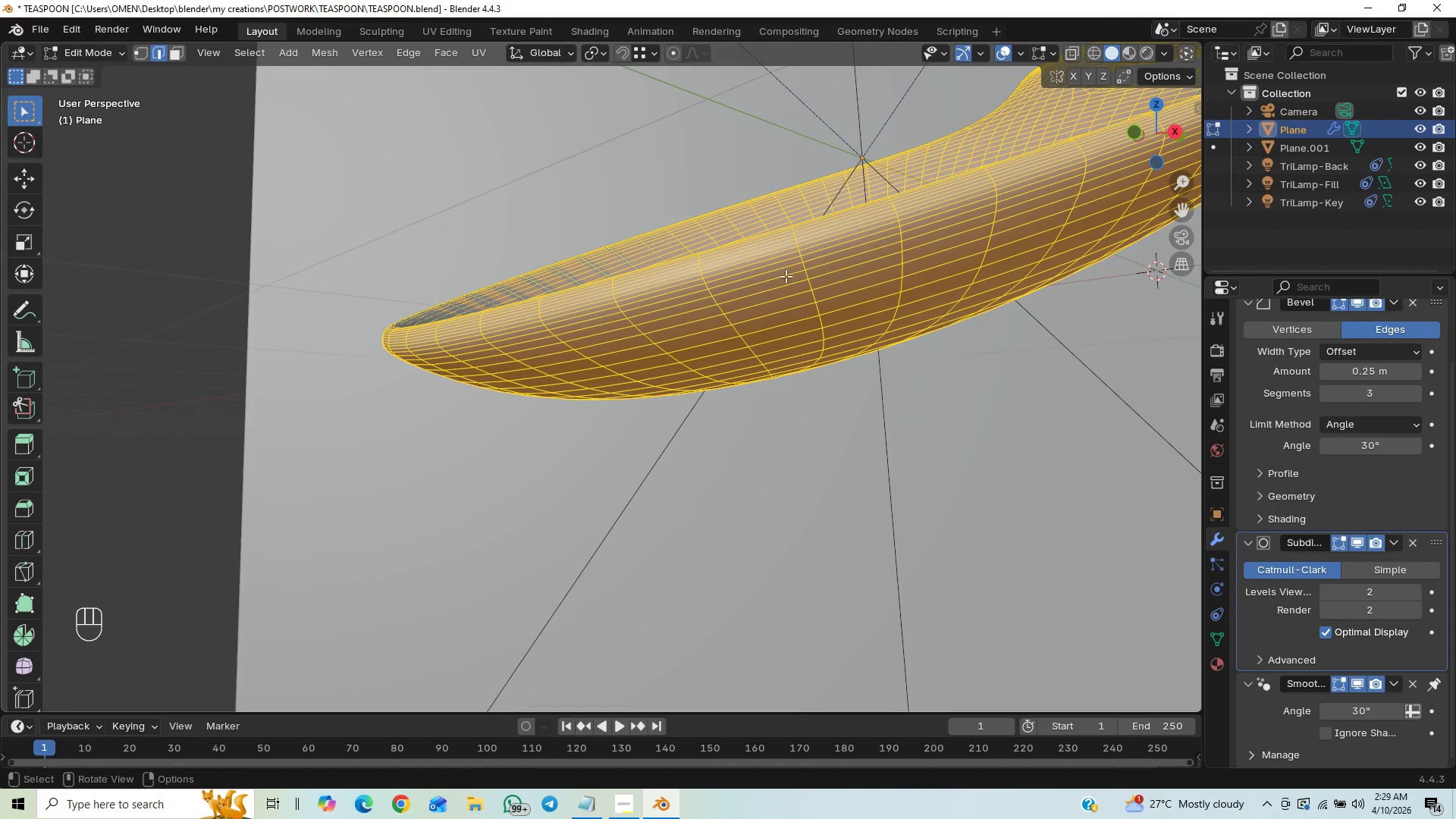 
hold_key(key=ShiftLeft, duration=0.66)
 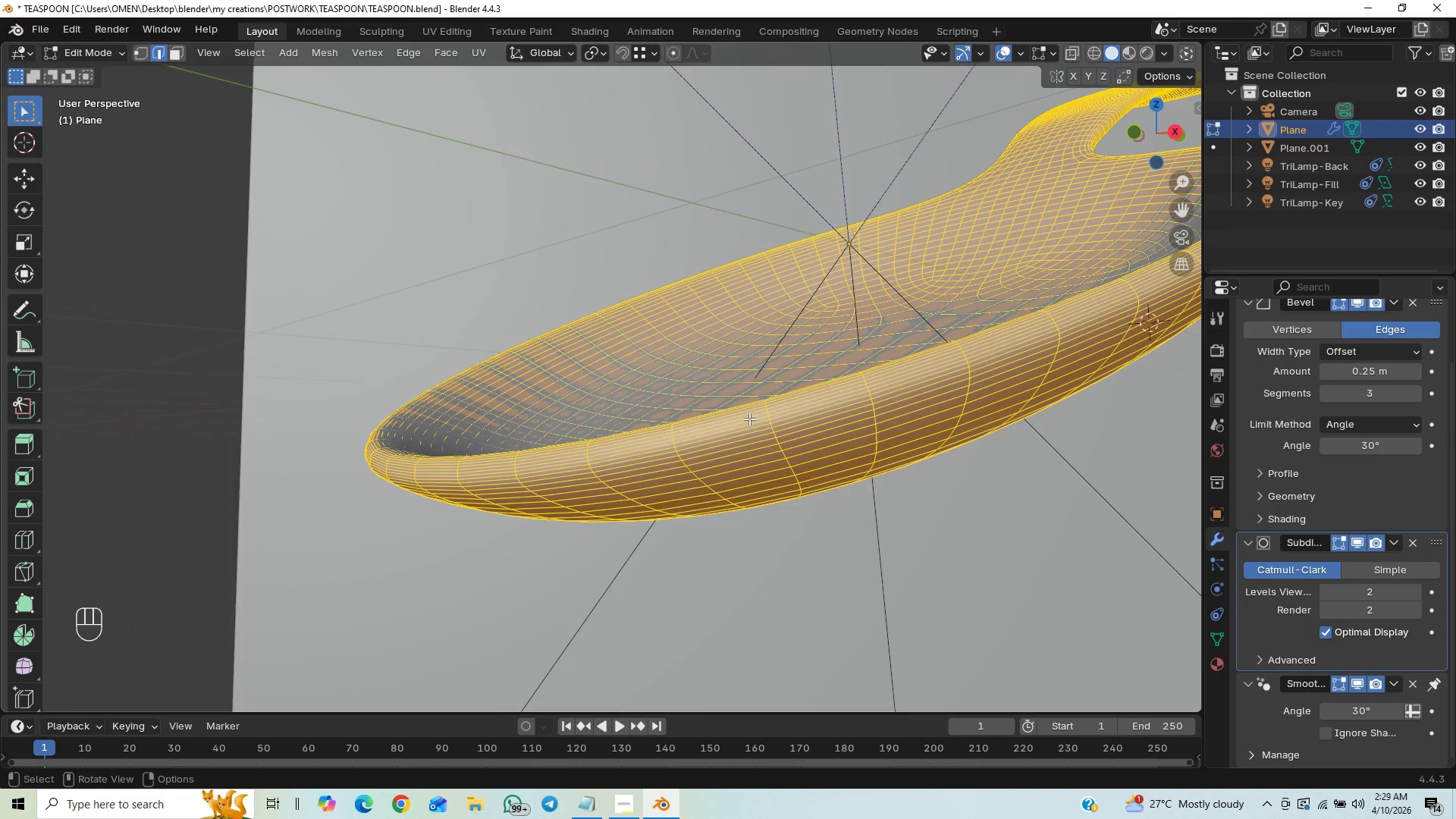 
hold_key(key=ControlLeft, duration=1.11)
 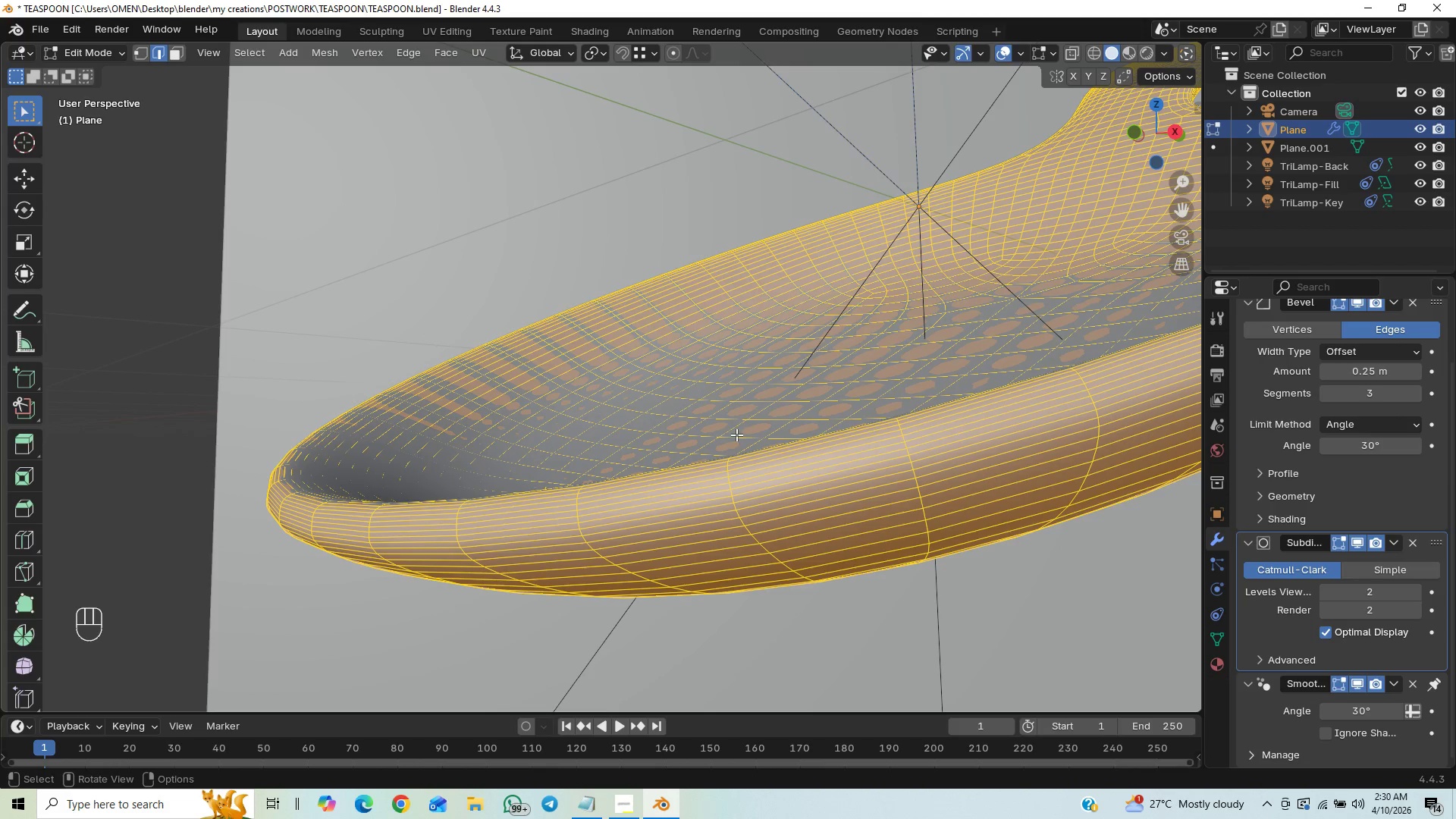 
hold_key(key=ControlLeft, duration=1.03)
 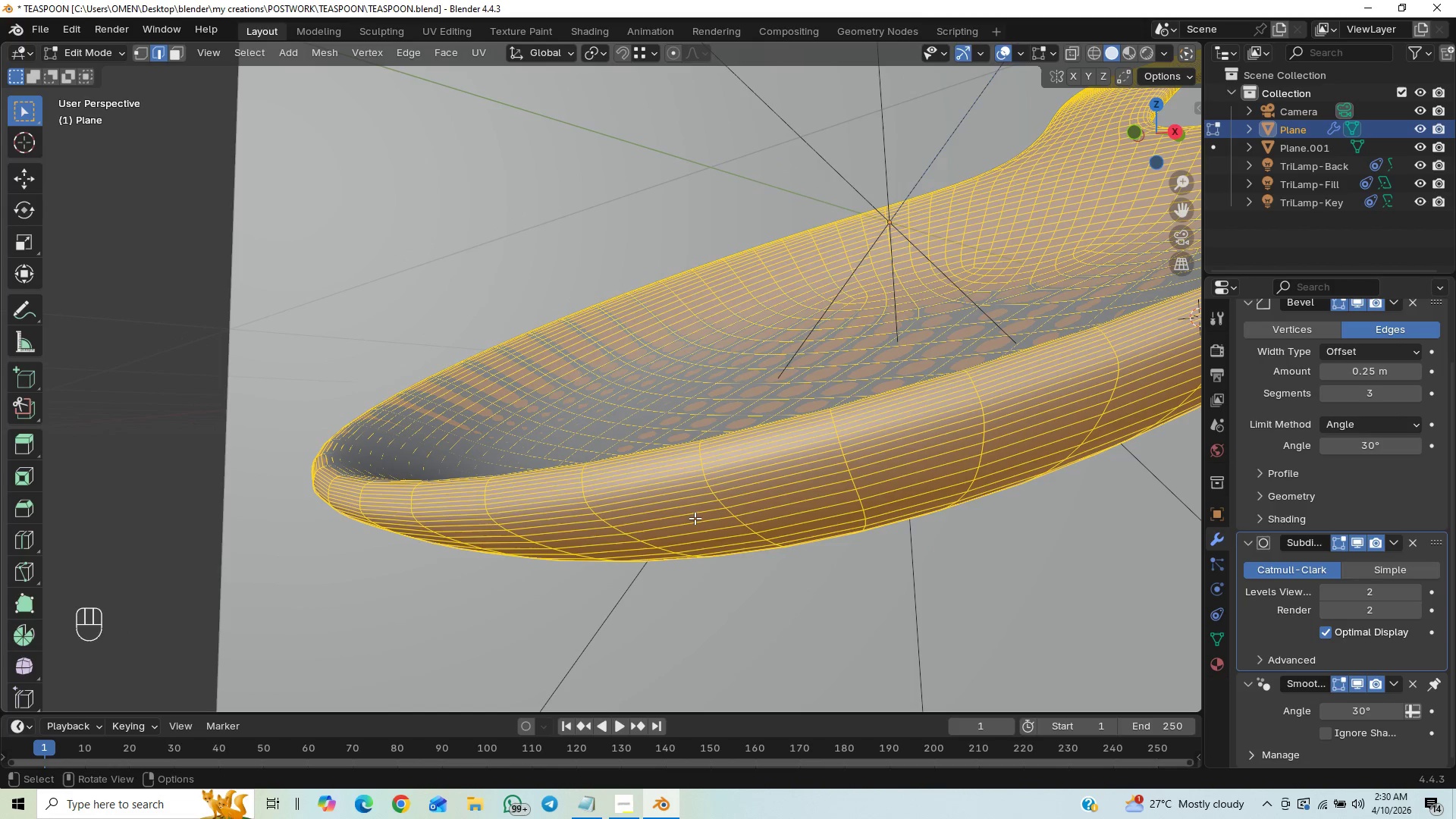 
hold_key(key=ControlLeft, duration=1.52)
 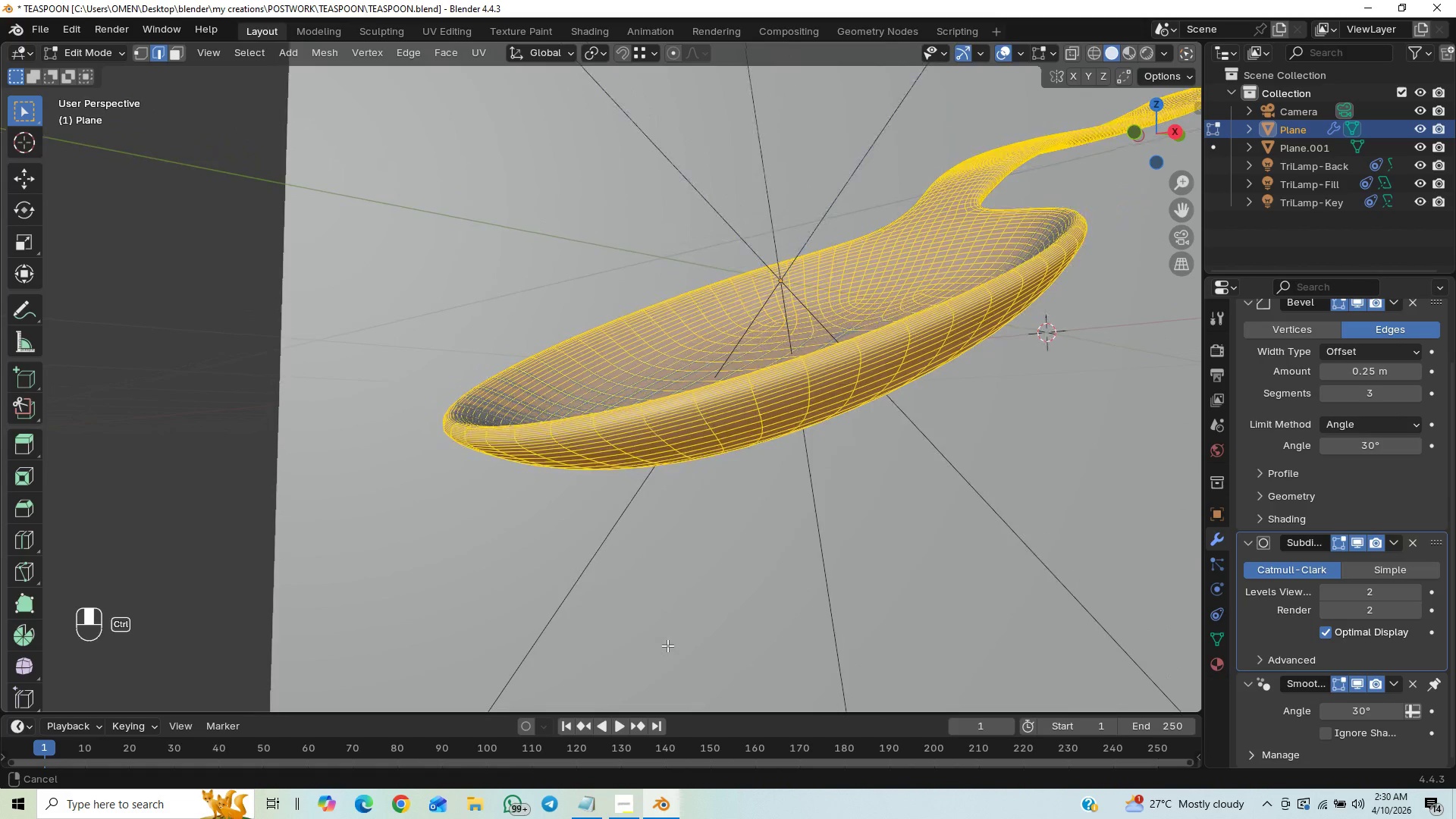 
hold_key(key=ControlLeft, duration=1.28)
 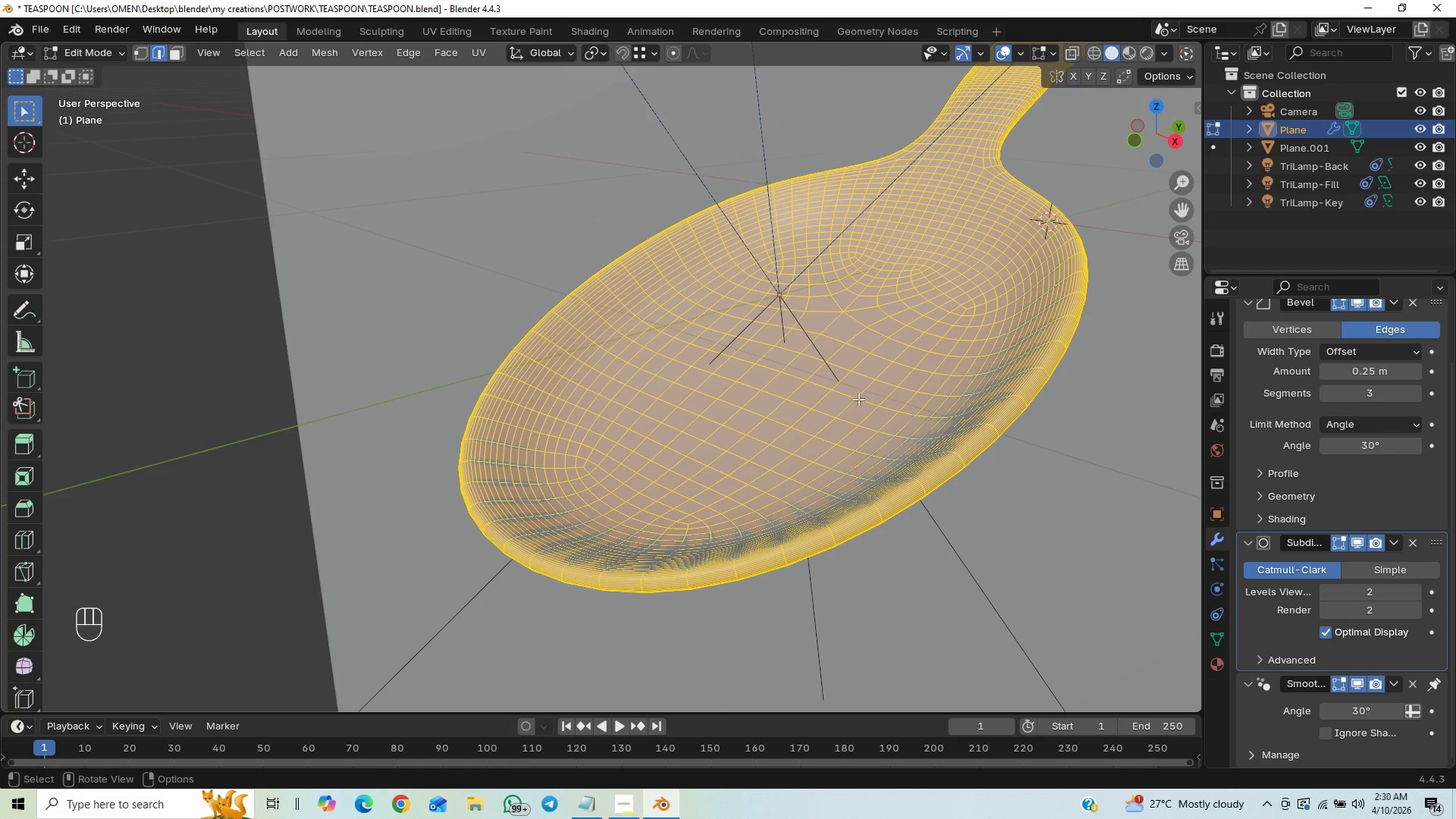 
hold_key(key=ControlLeft, duration=0.62)
 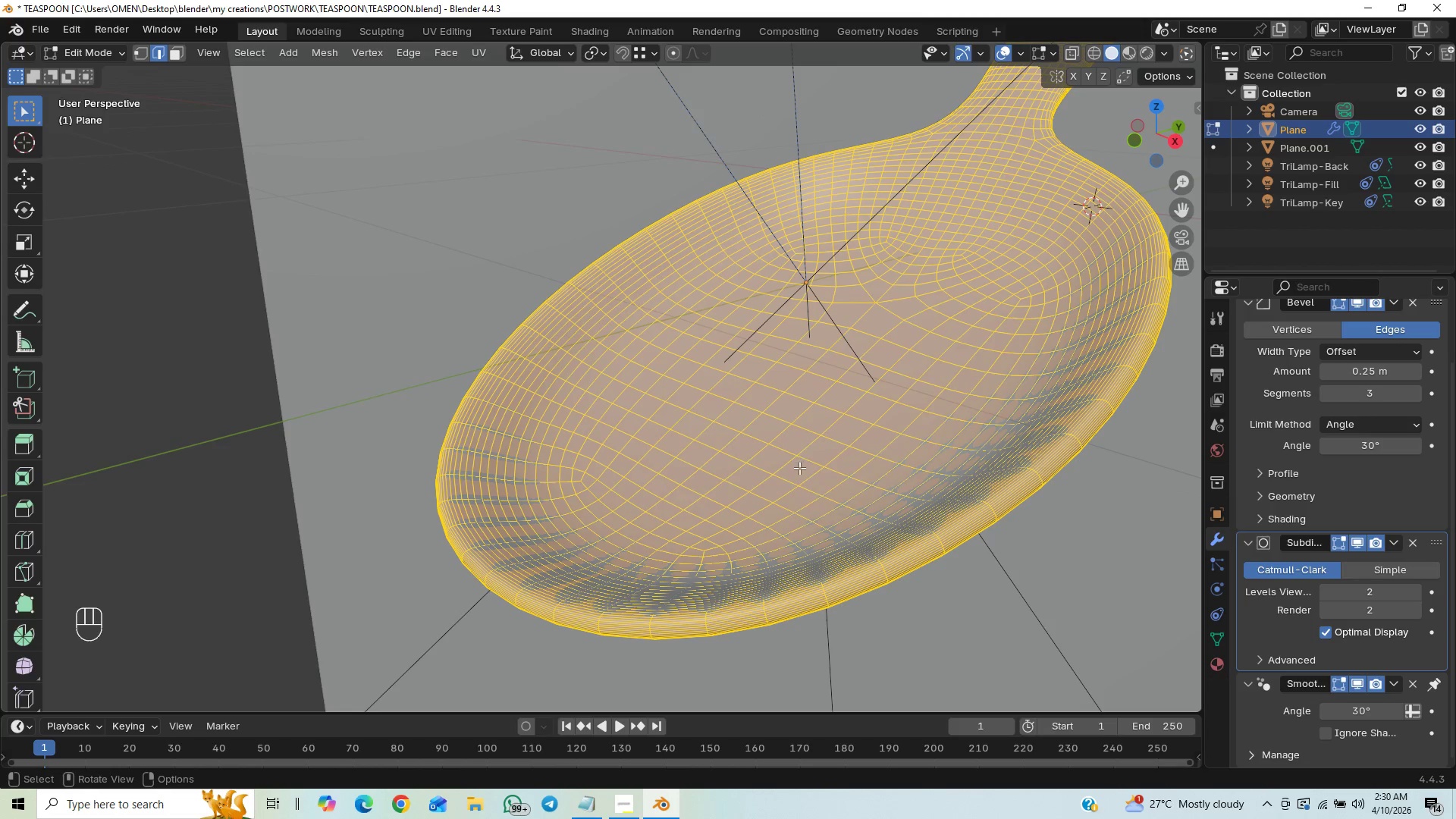 
hold_key(key=ShiftLeft, duration=0.61)
 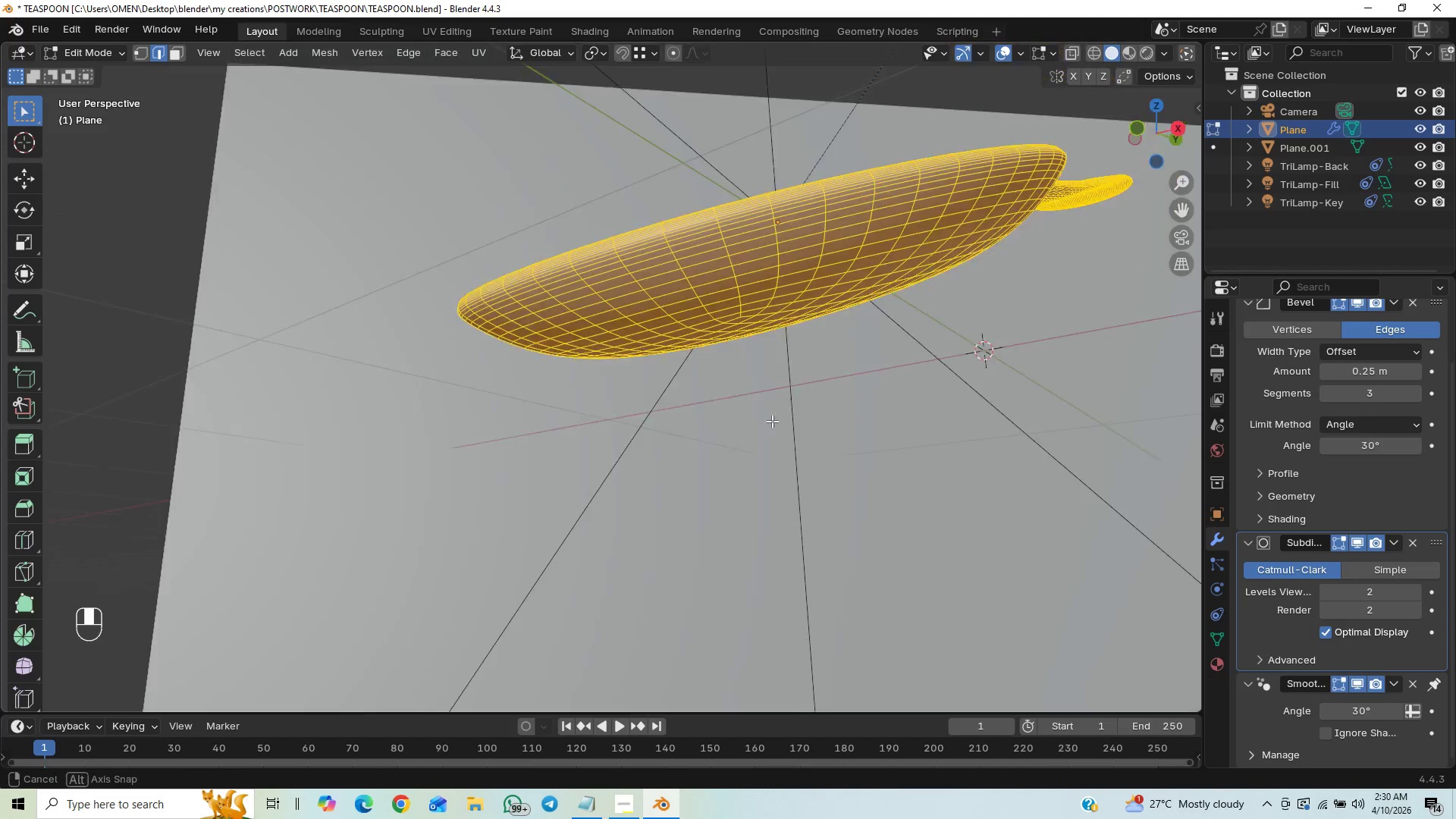 
hold_key(key=ControlLeft, duration=0.67)
 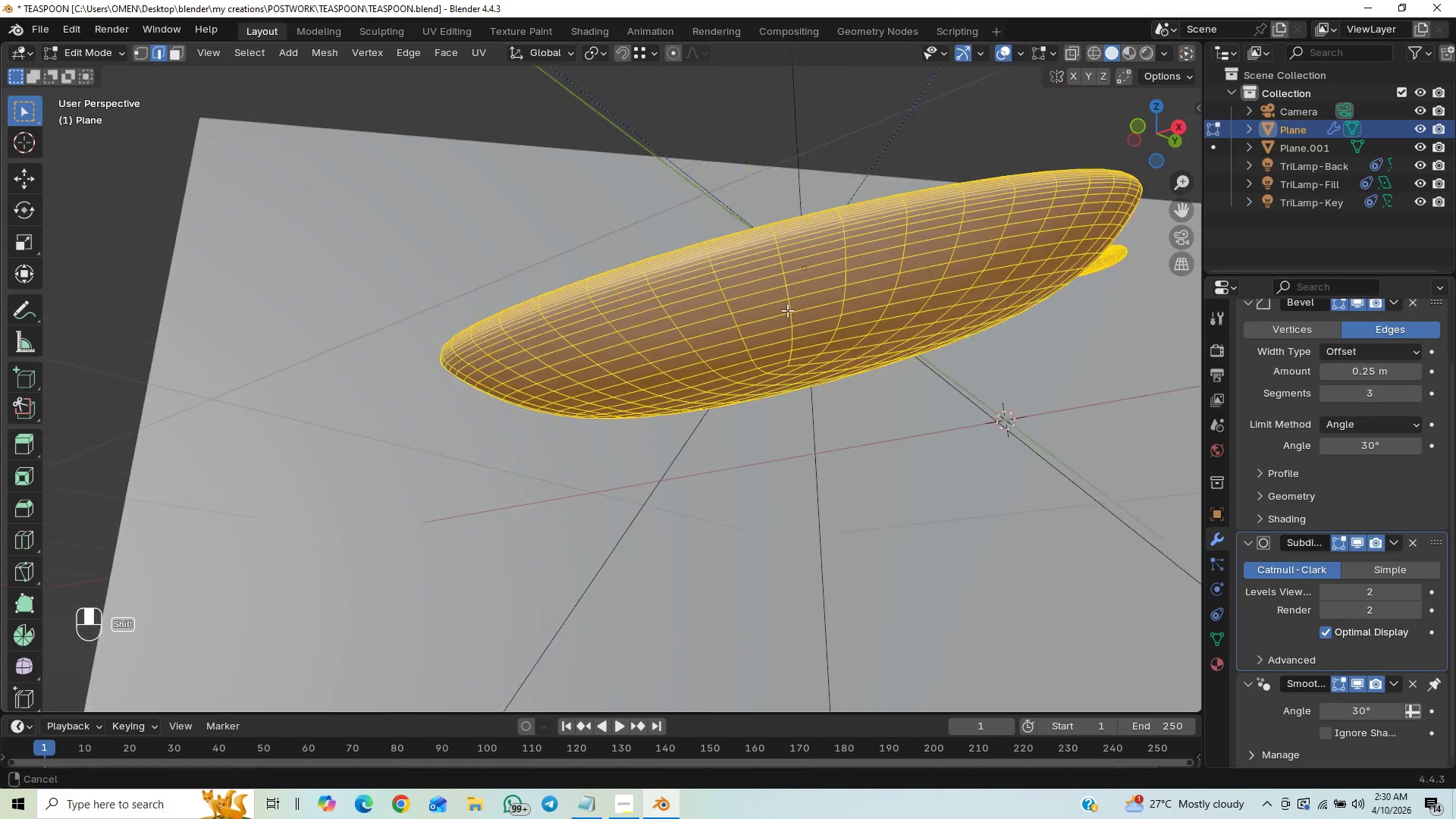 
hold_key(key=ShiftLeft, duration=0.52)
 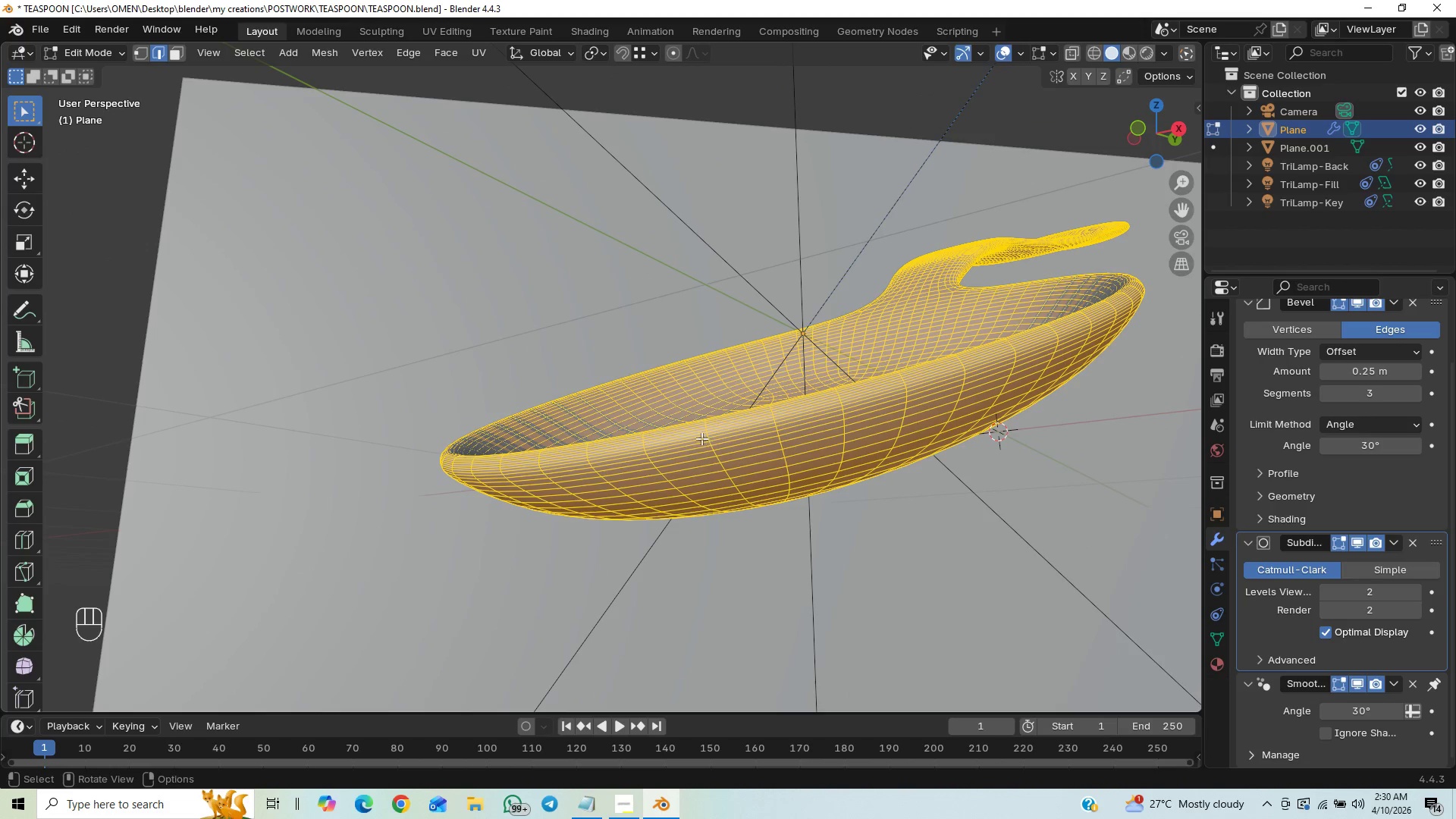 
scroll: coordinate [787, 371], scroll_direction: up, amount: 1.0
 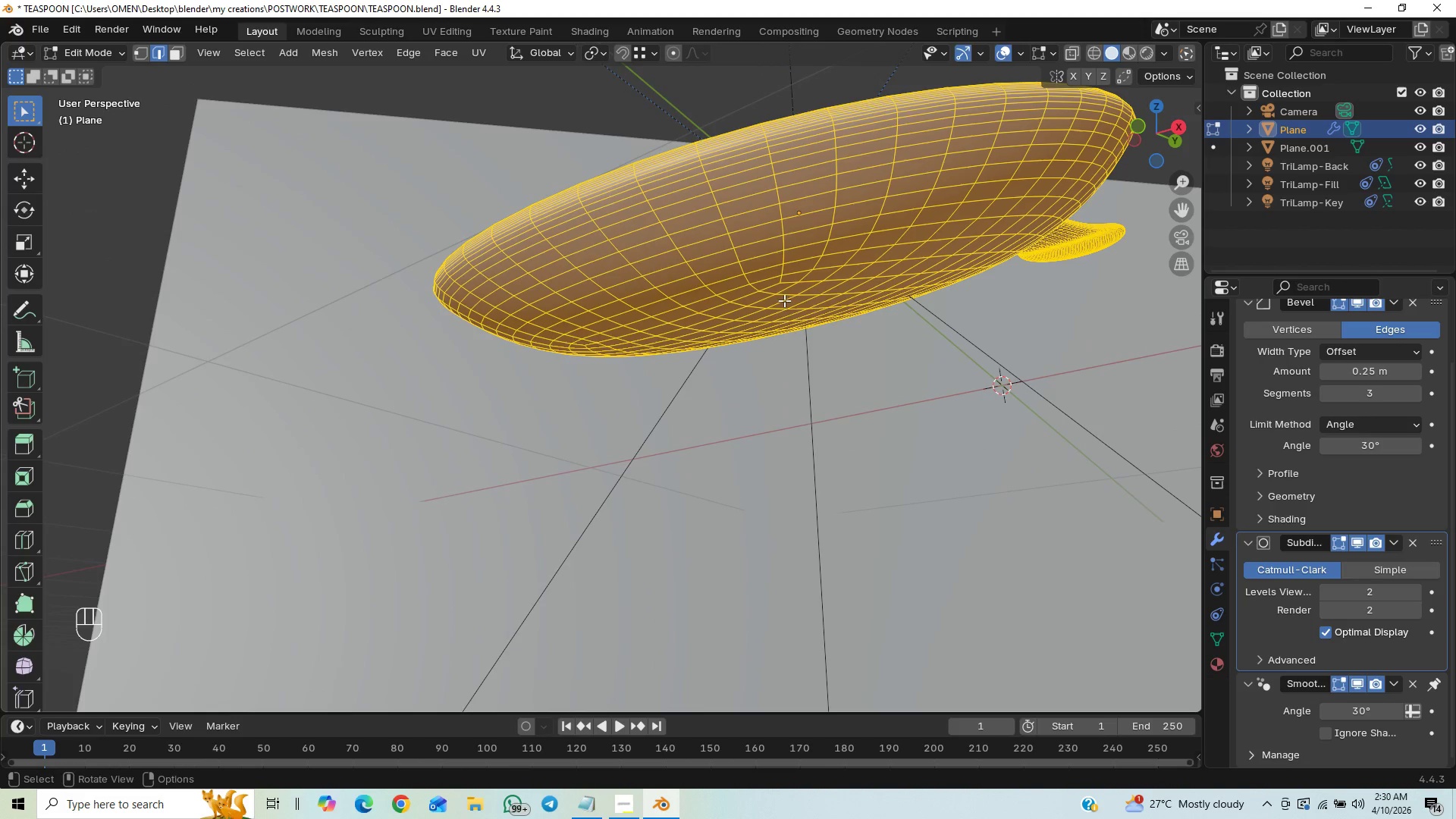 
key(2)
 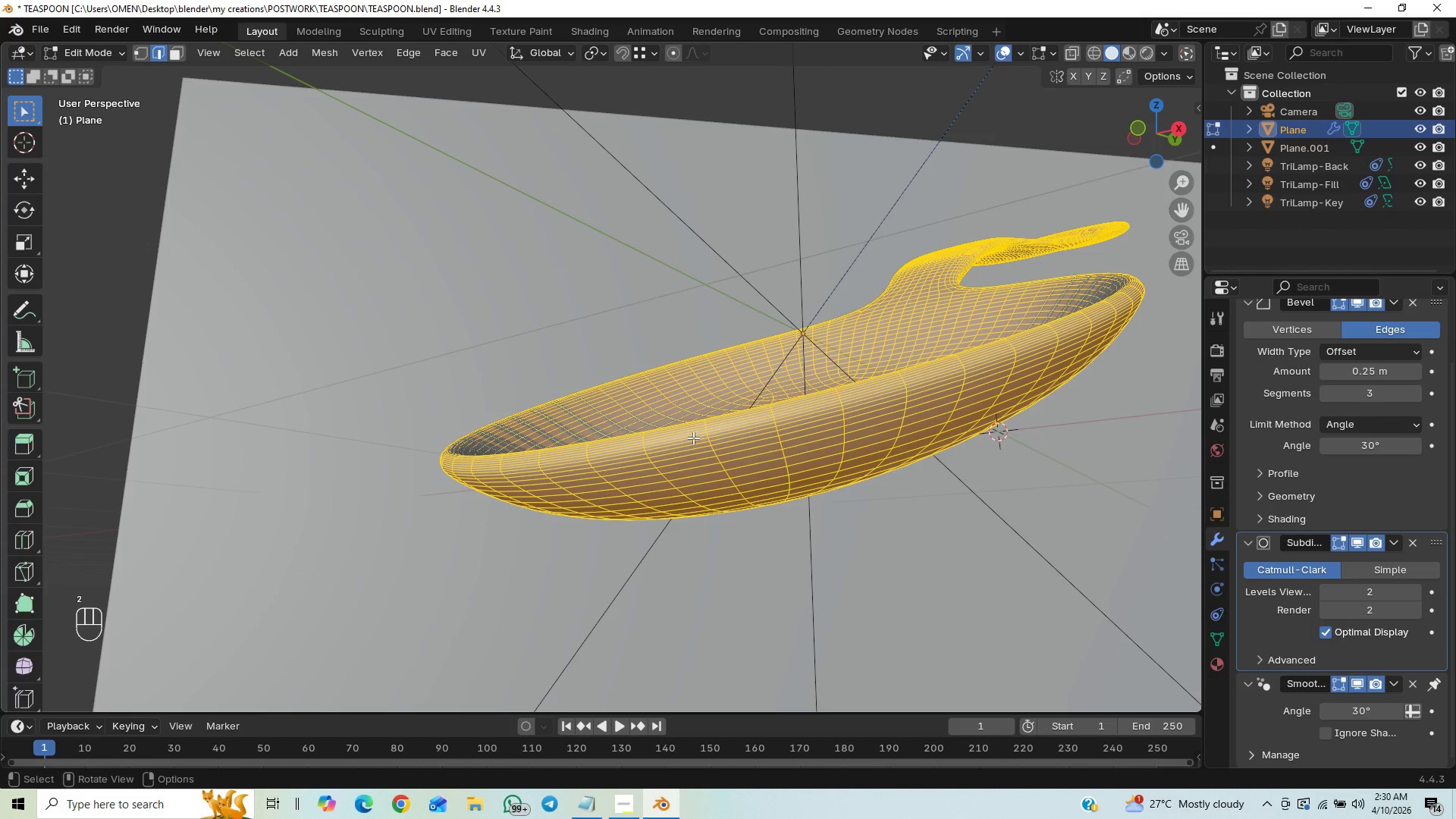 
left_click([692, 438])
 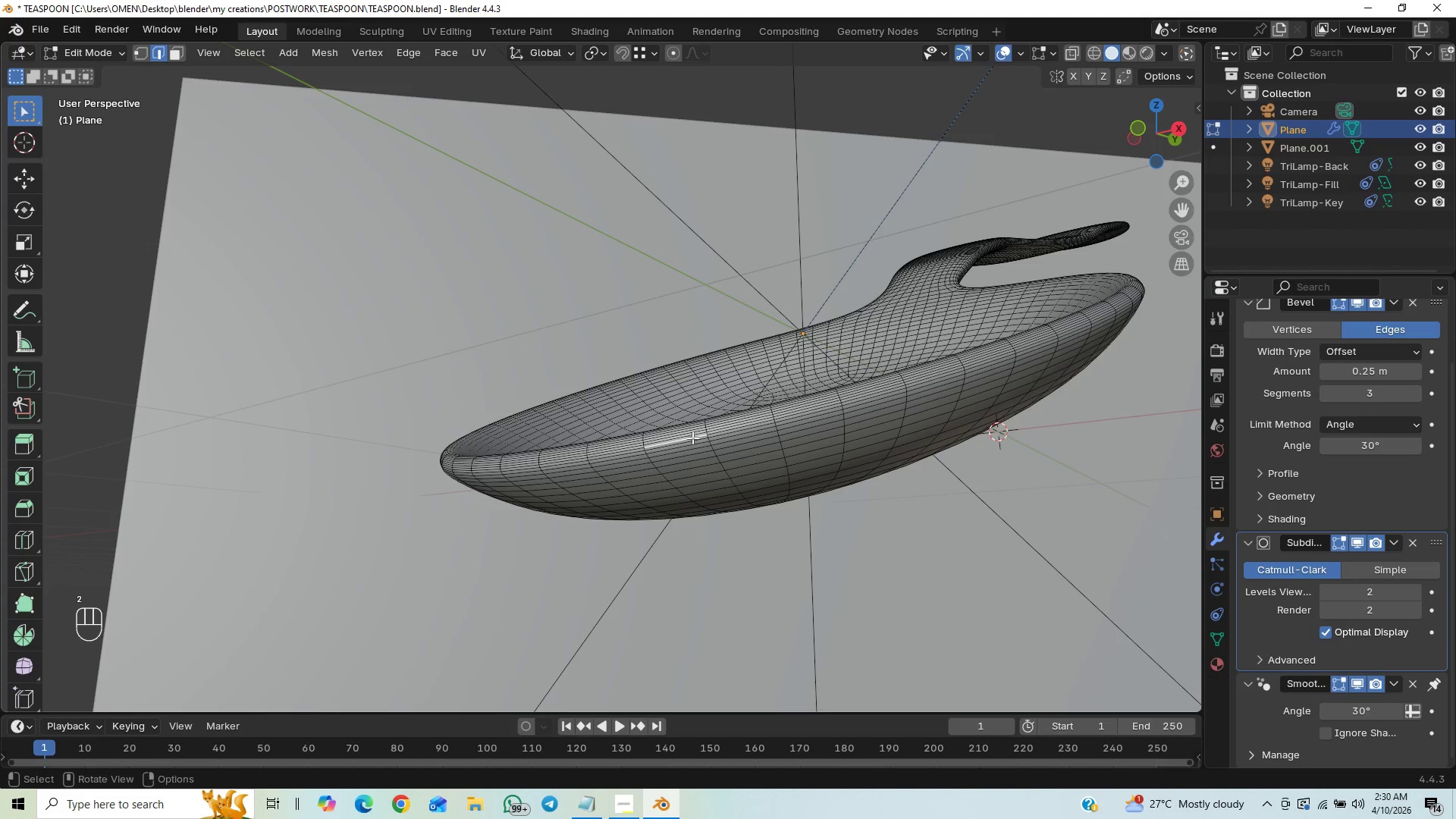 
hold_key(key=AltLeft, duration=7.86)
left_click([692, 438])
 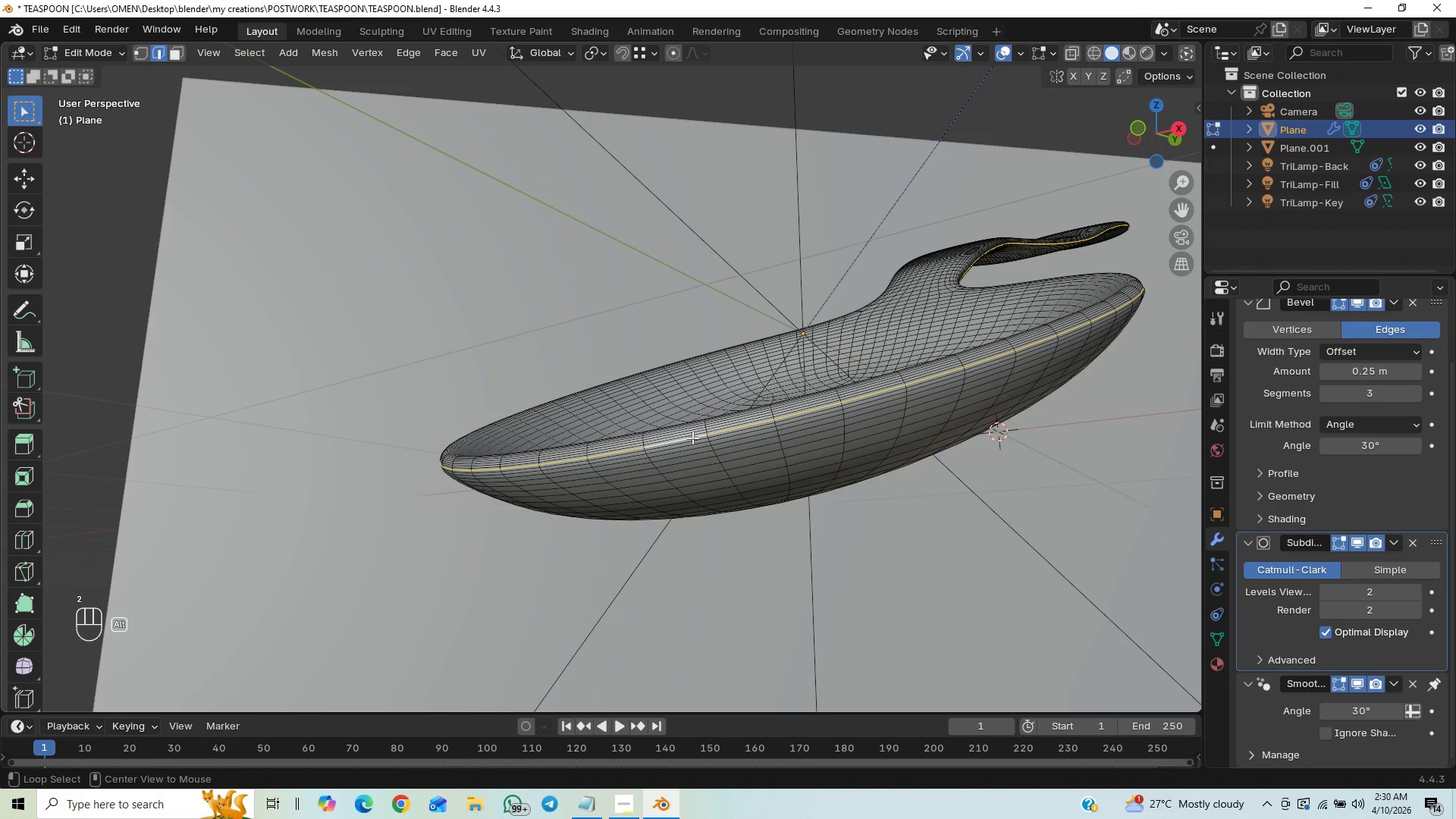 
hold_key(key=ShiftLeft, duration=1.52)
left_click([705, 428])
 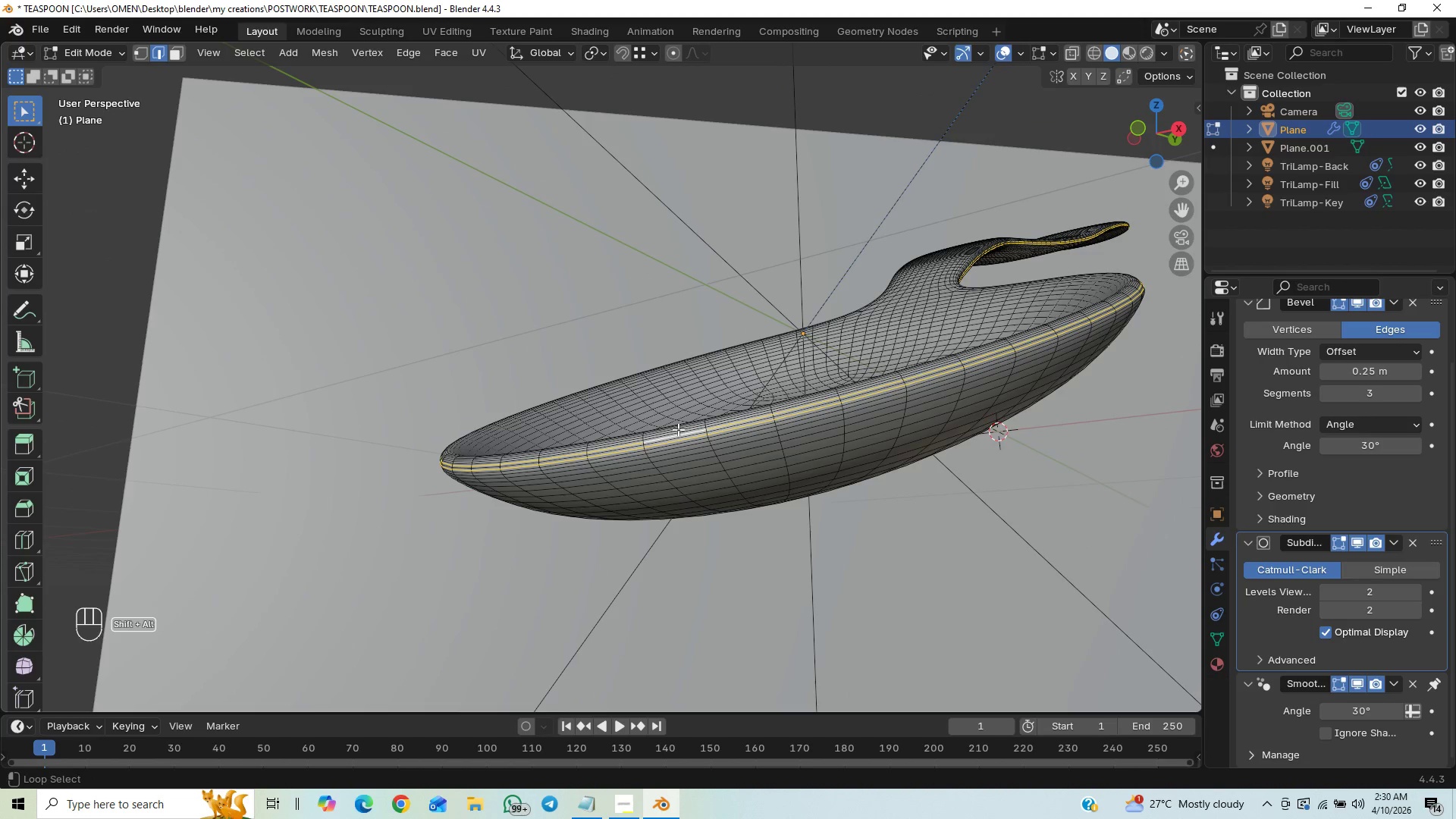 
hold_key(key=ShiftLeft, duration=1.51)
left_click([676, 436])
 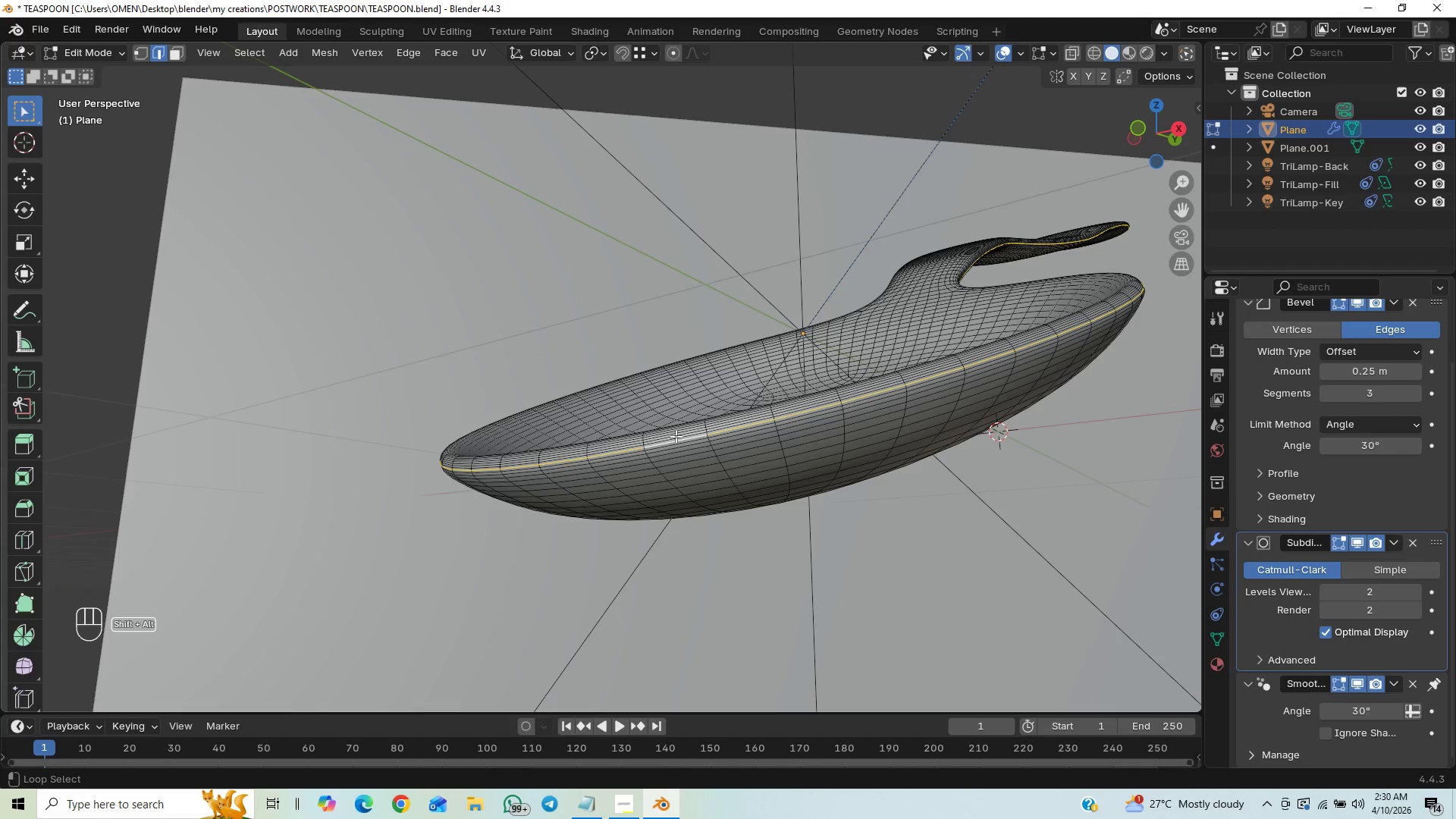 
hold_key(key=ShiftLeft, duration=1.52)
left_click([679, 436])
 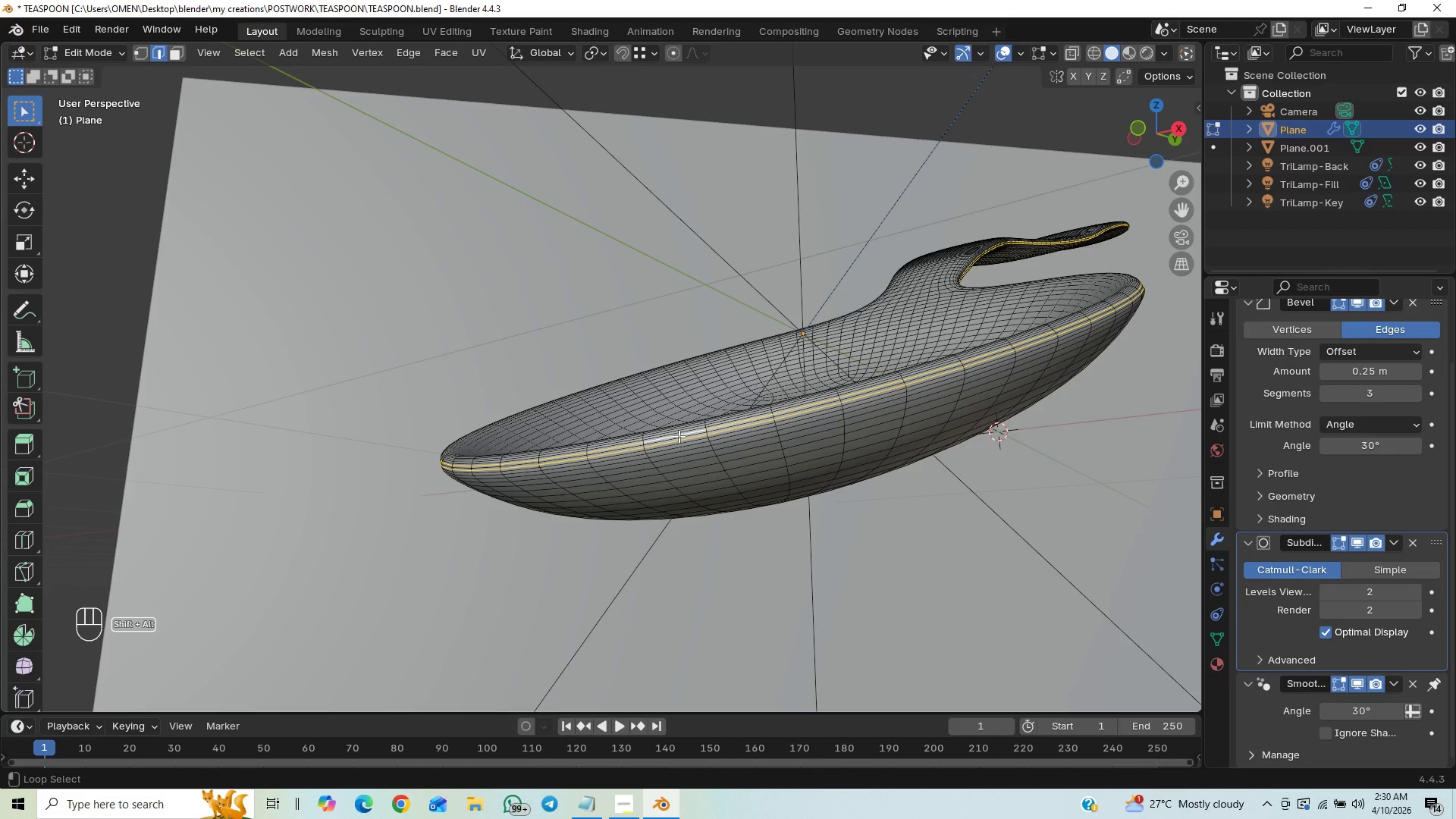 
hold_key(key=ShiftLeft, duration=1.51)
 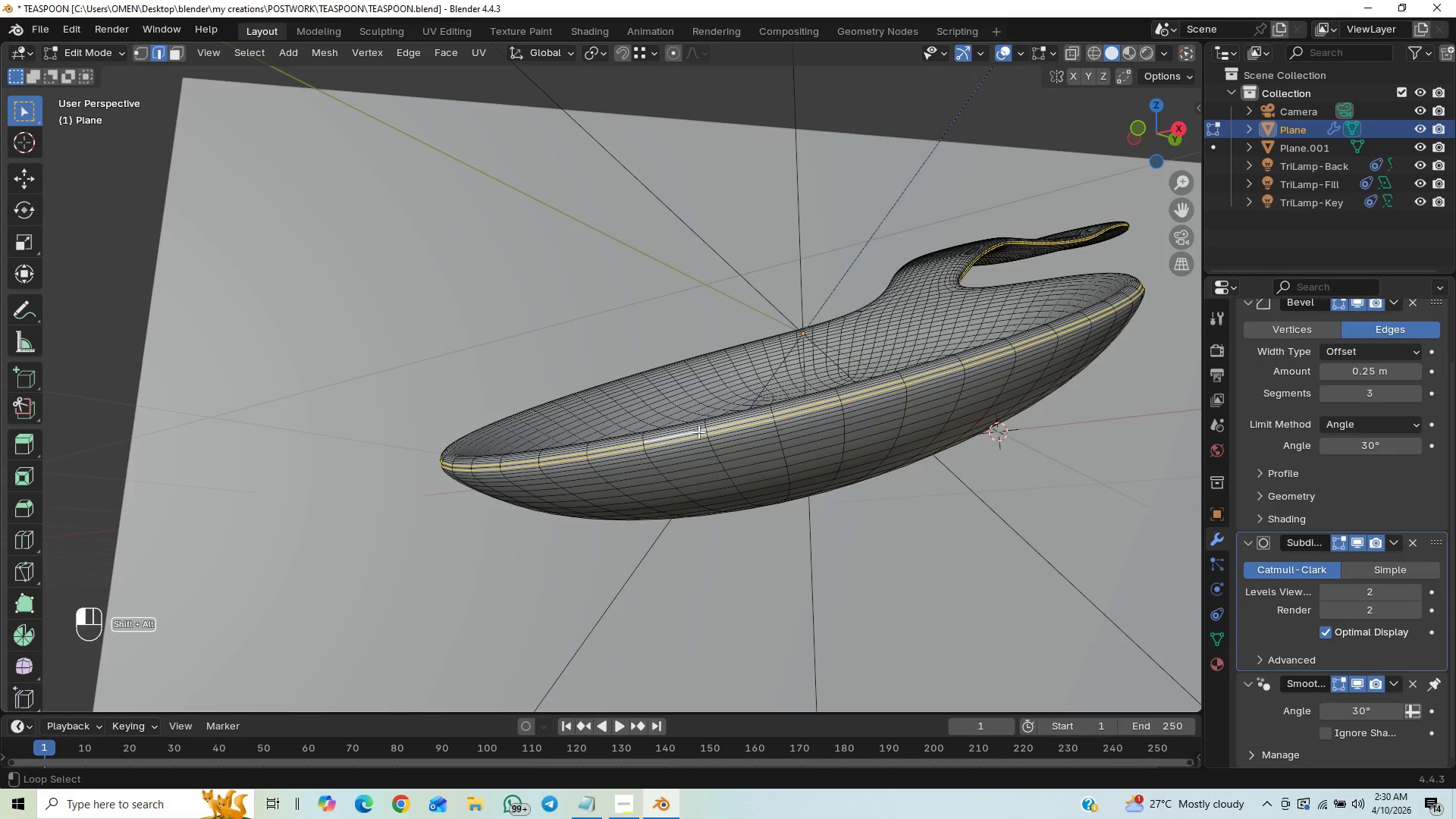 
hold_key(key=ShiftLeft, duration=1.05)
left_click([698, 431])
 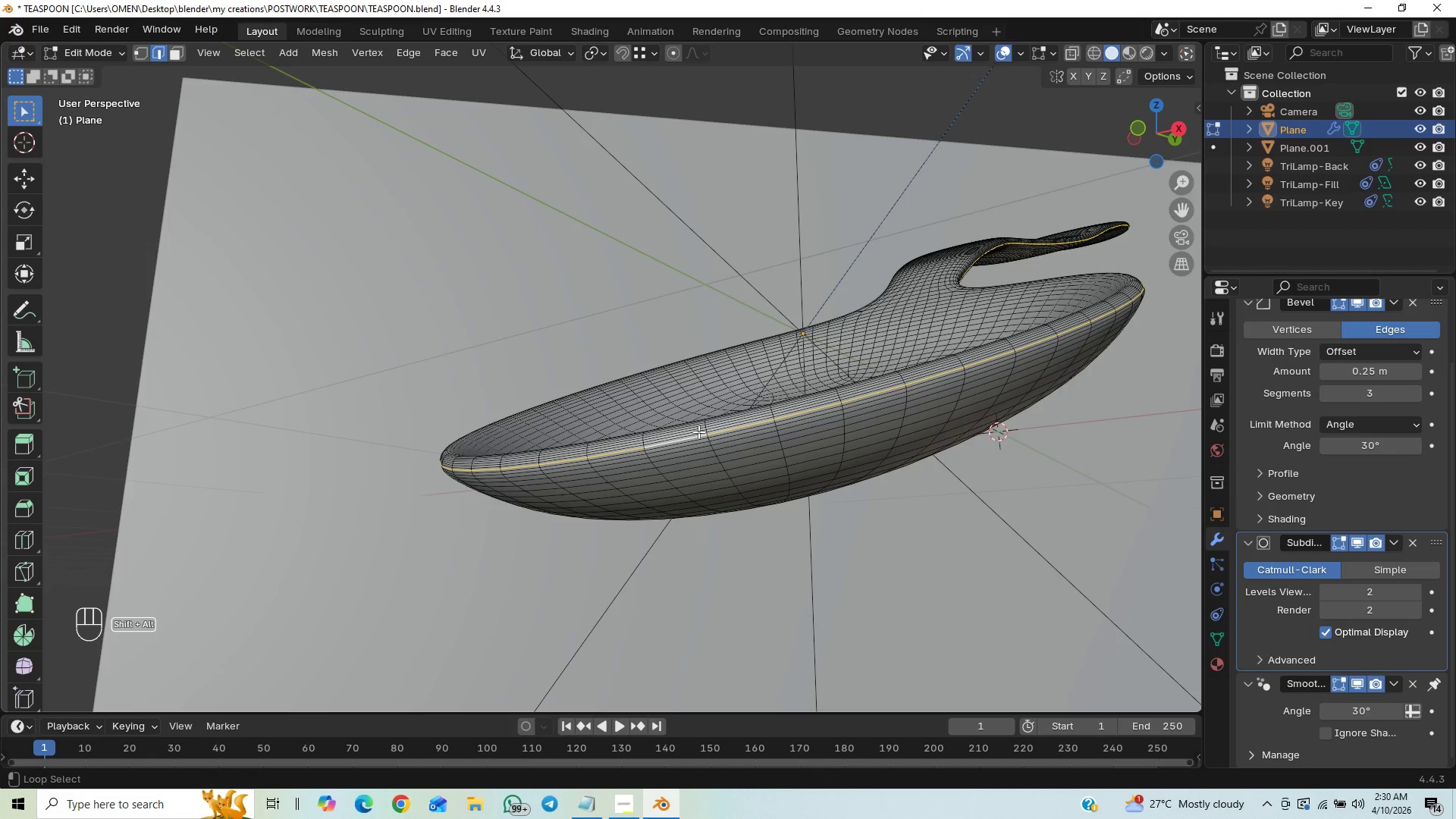 
hold_key(key=ShiftLeft, duration=1.5)
 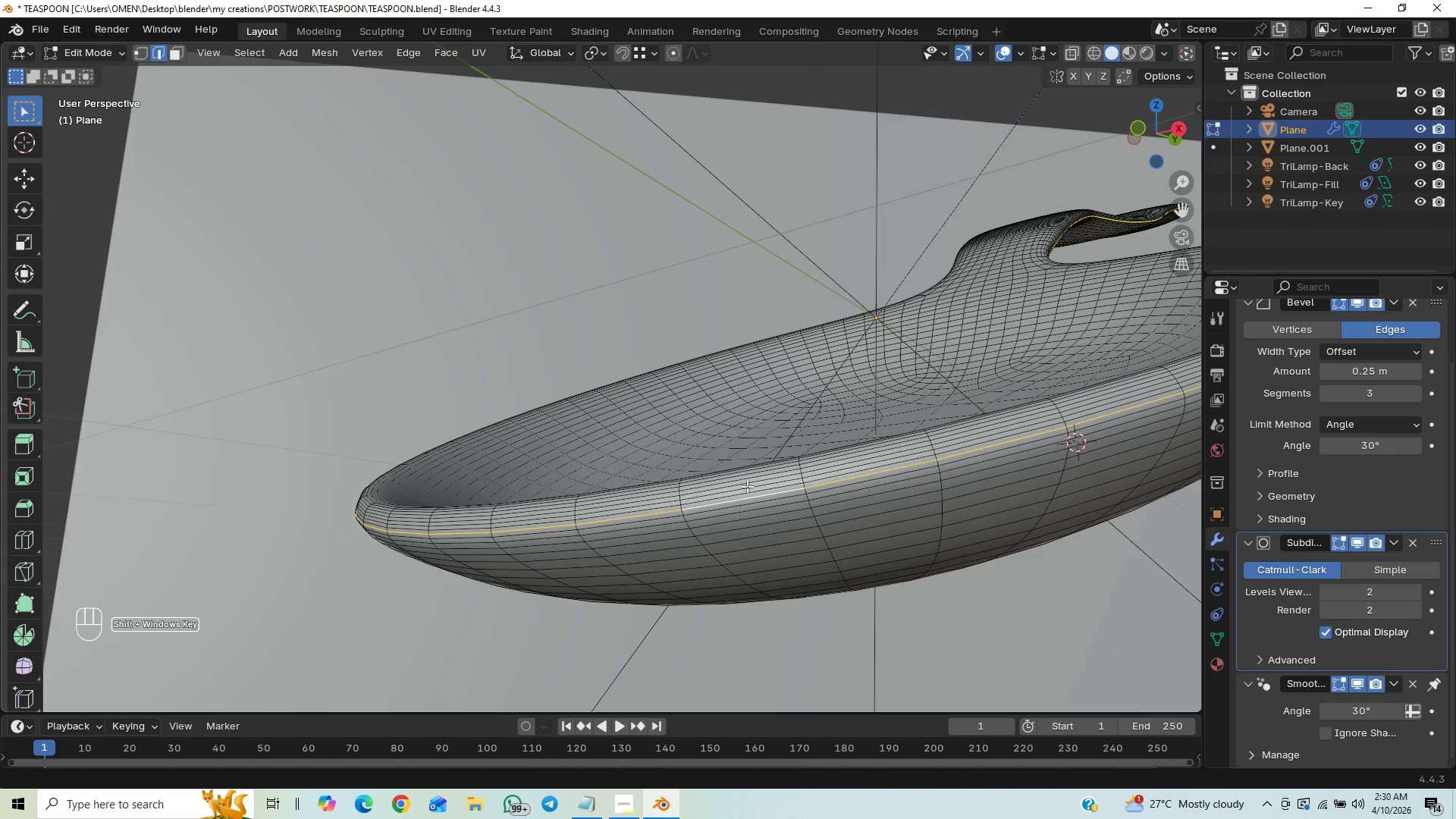 
hold_key(key=ControlLeft, duration=0.94)
 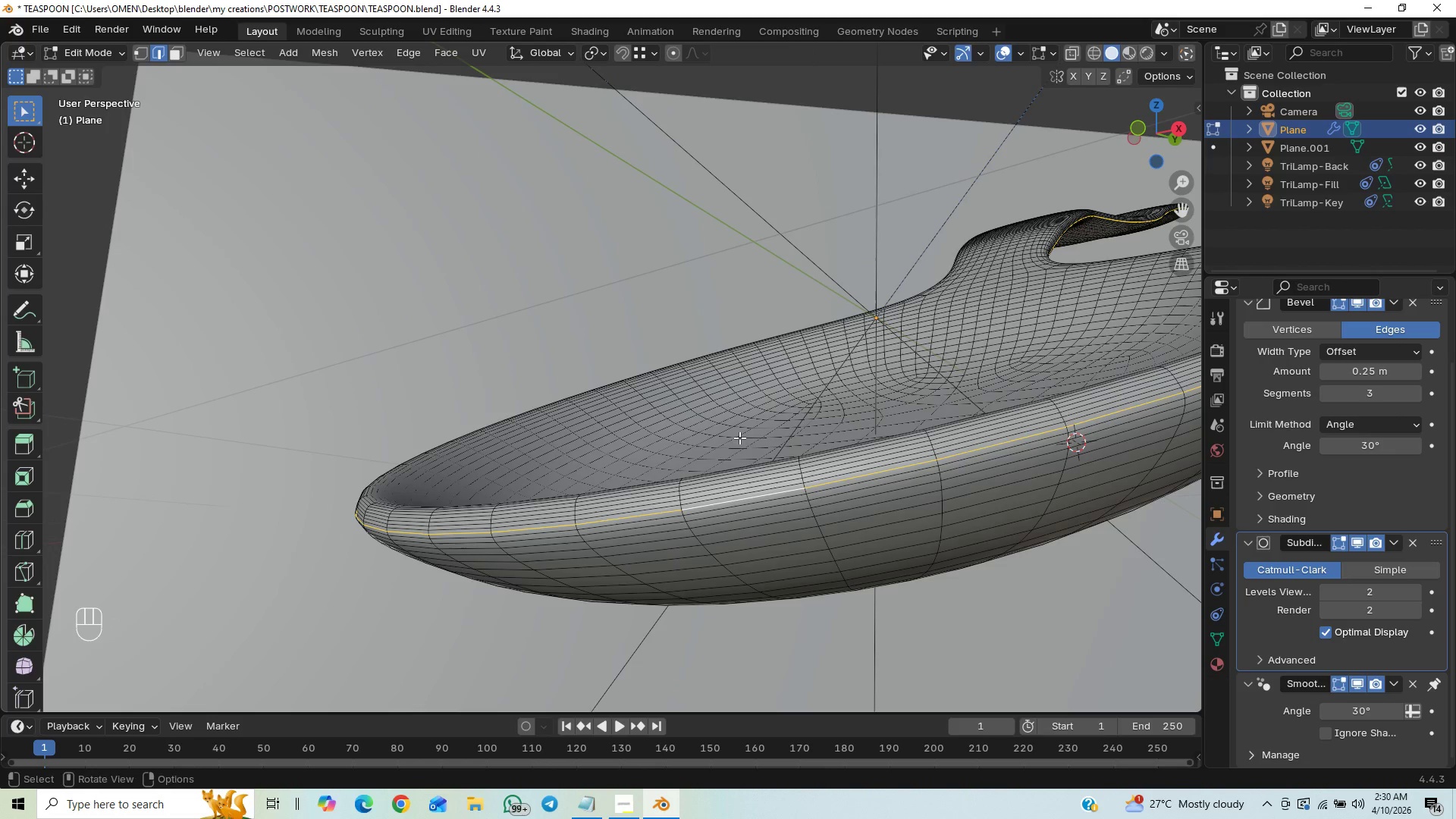 
hold_key(key=ShiftLeft, duration=2.73)
hold_key(key=MetaLeft, duration=1.51)
left_click([743, 493])
 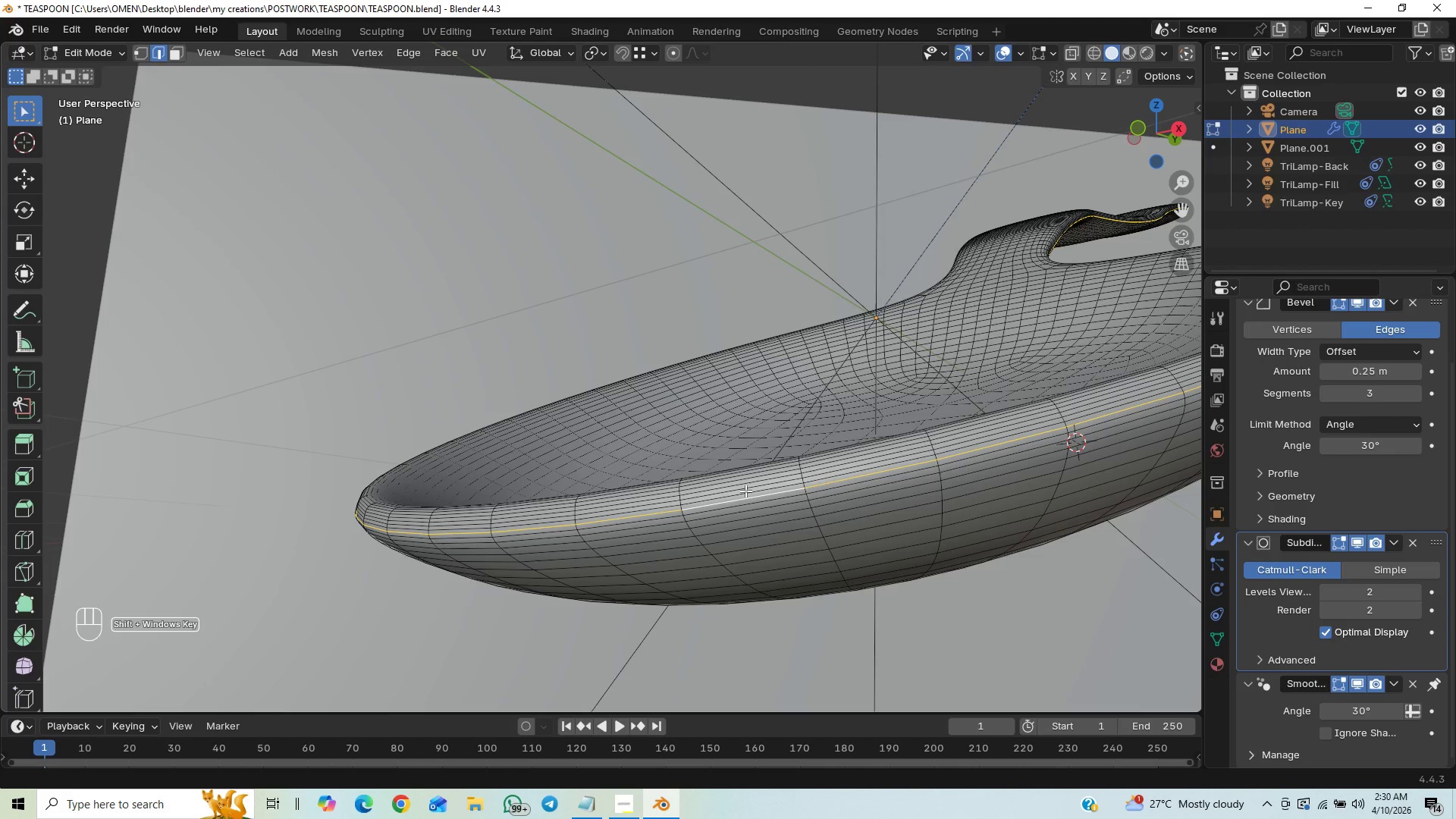 
hold_key(key=MetaLeft, duration=1.08)
 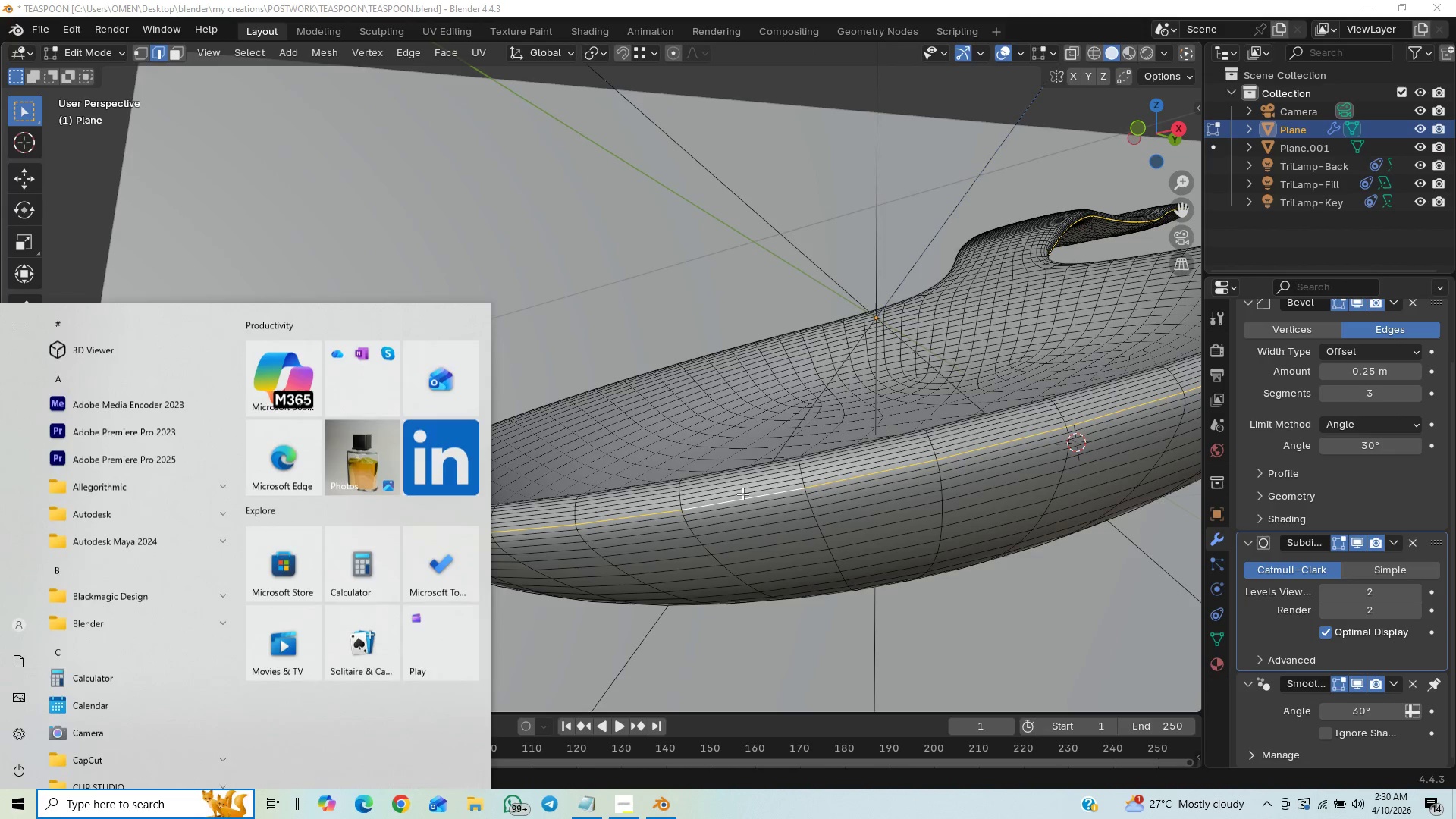 
hold_key(key=MetaLeft, duration=0.95)
 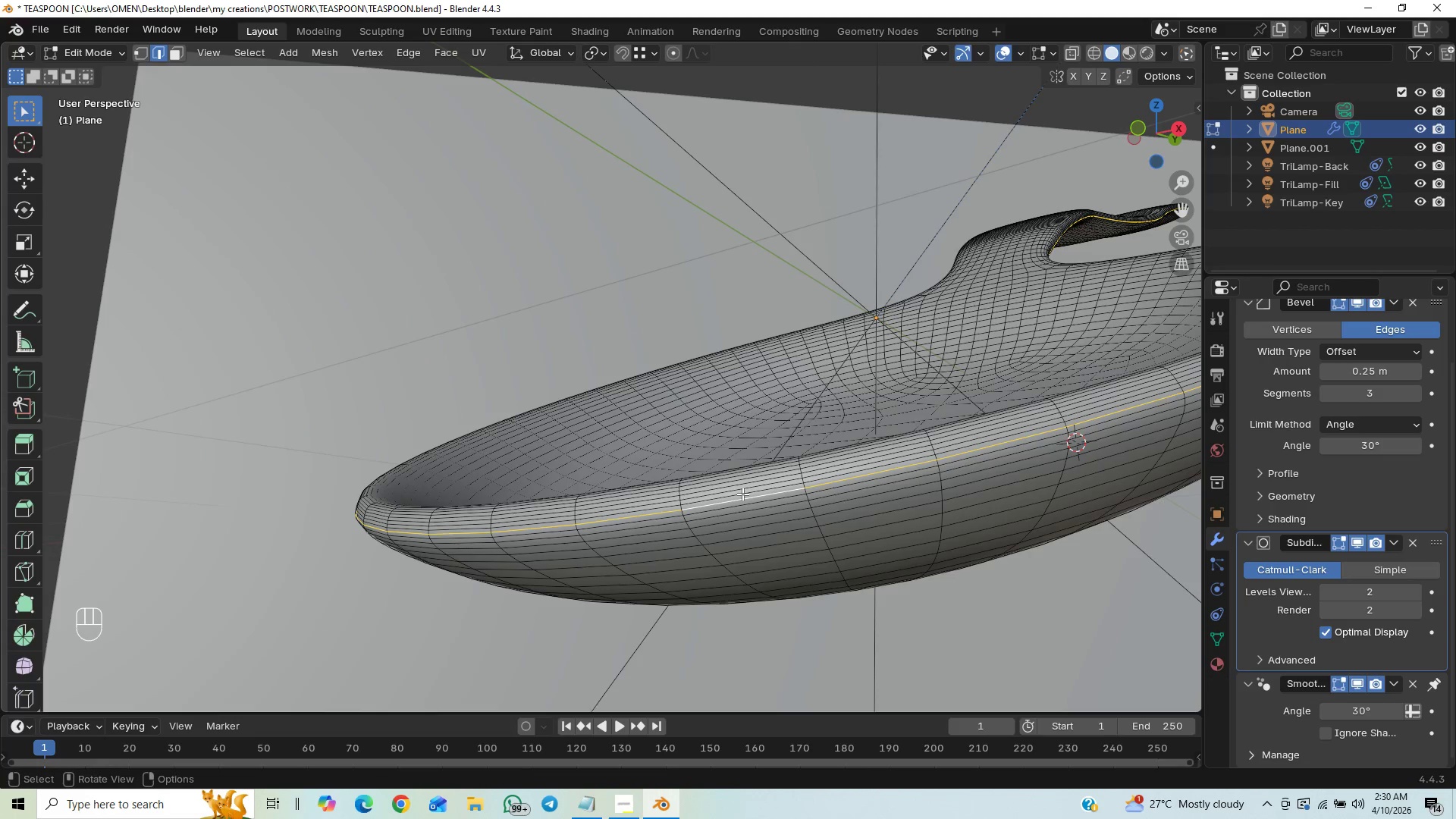 
hold_key(key=AltLeft, duration=2.45)
hold_key(key=ShiftLeft, duration=1.5)
left_click([744, 494])
 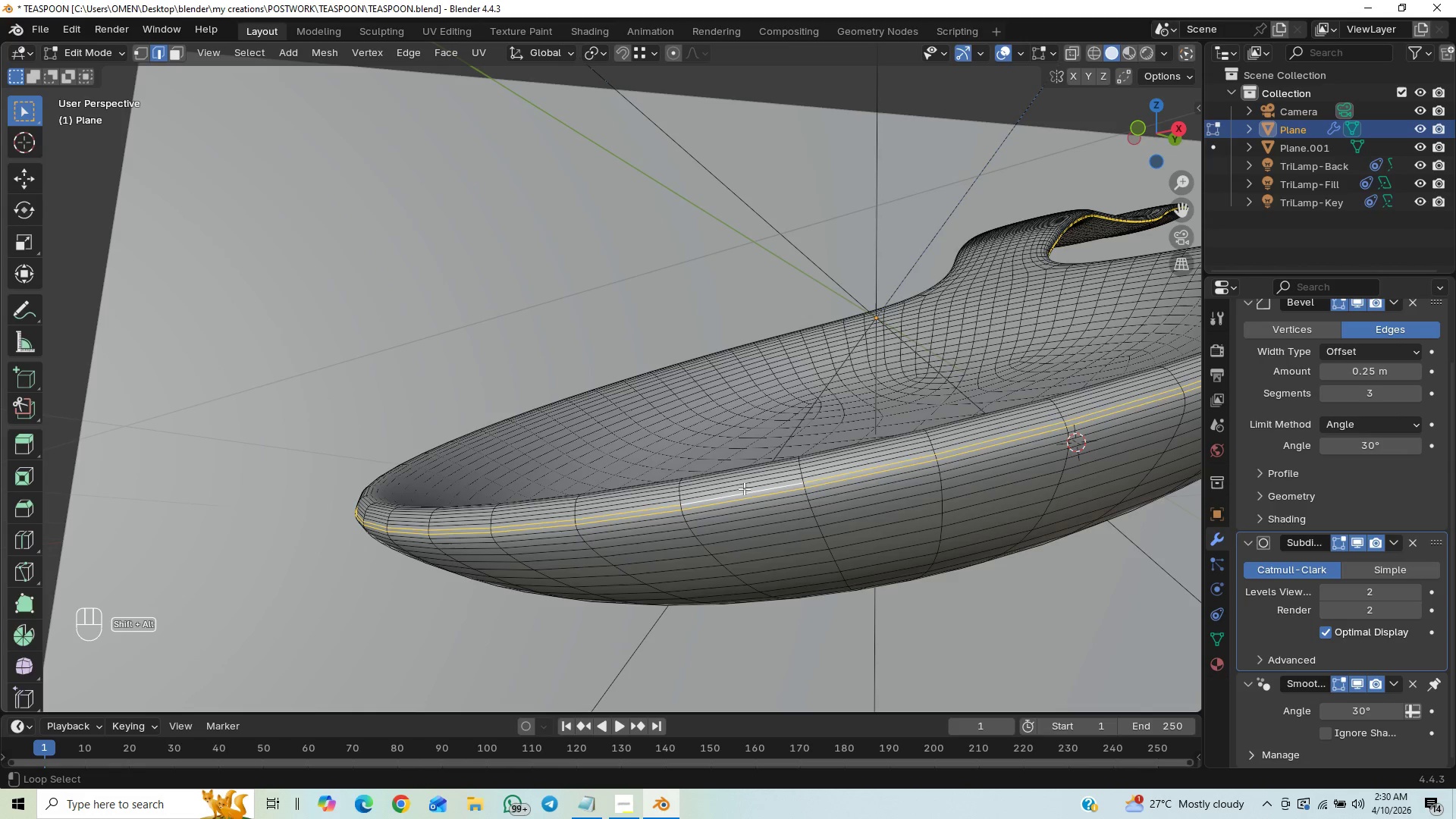 
hold_key(key=ShiftLeft, duration=0.77)
 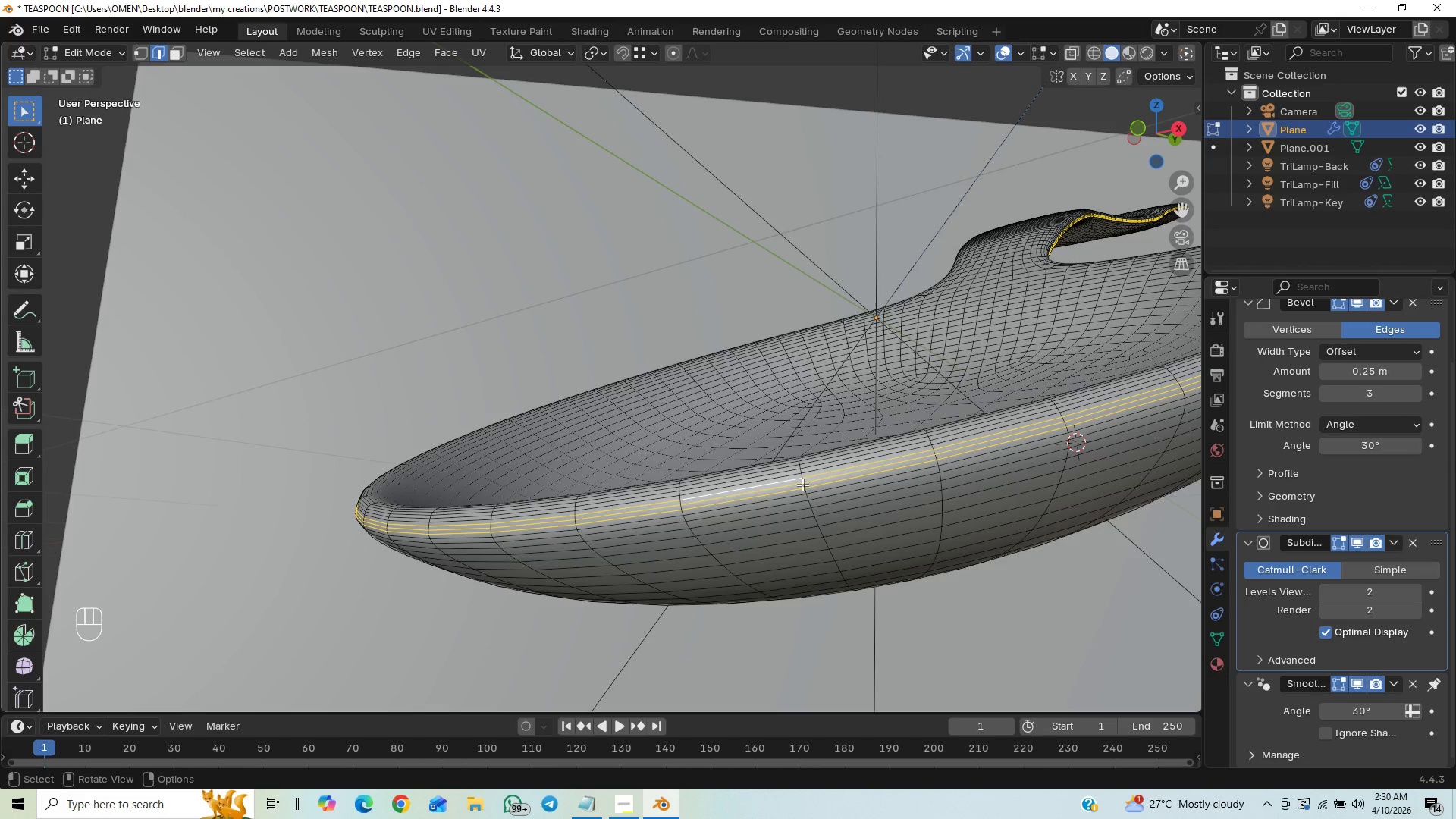 
key(Control+X)
 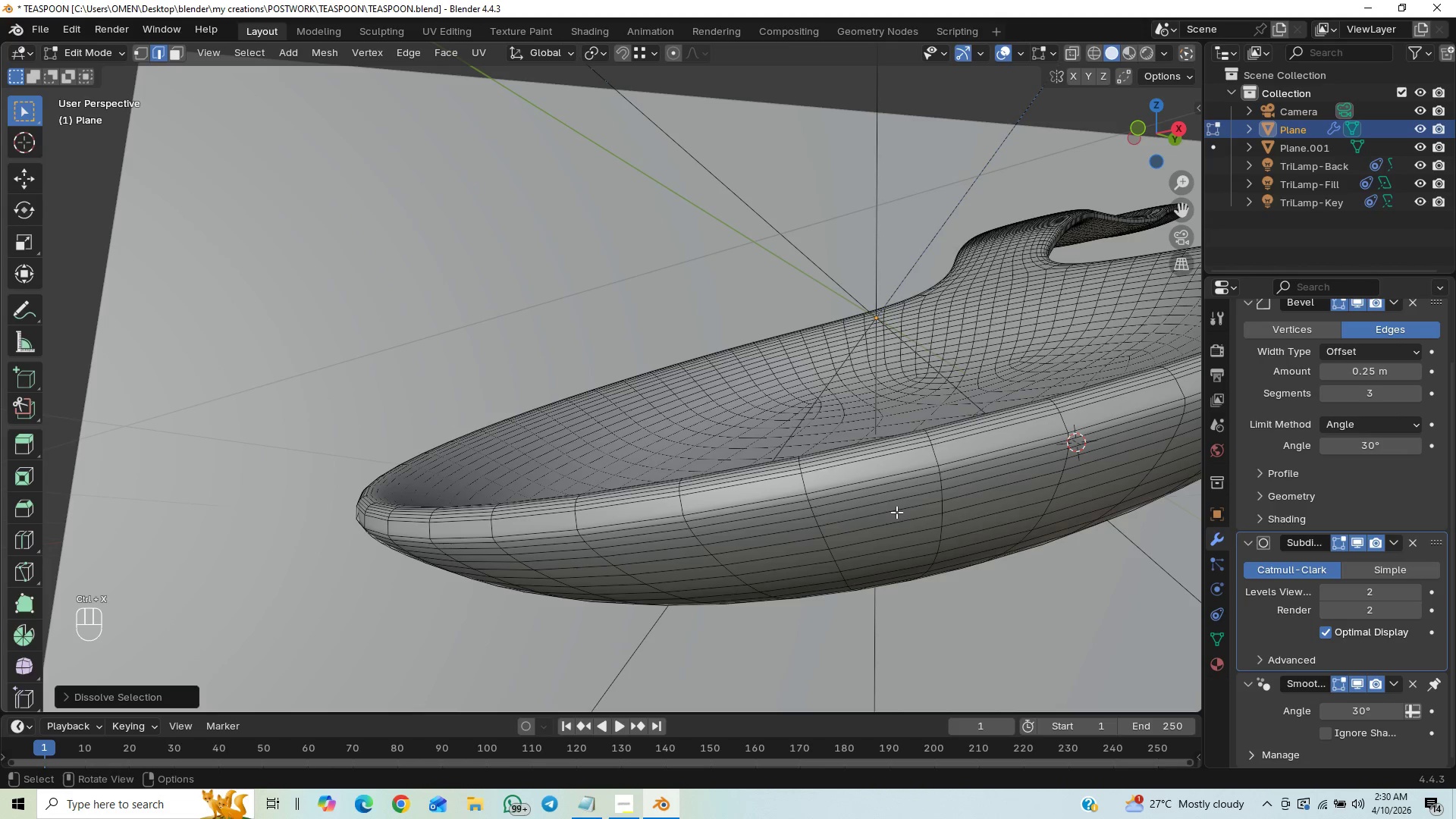 
key(Tab)
 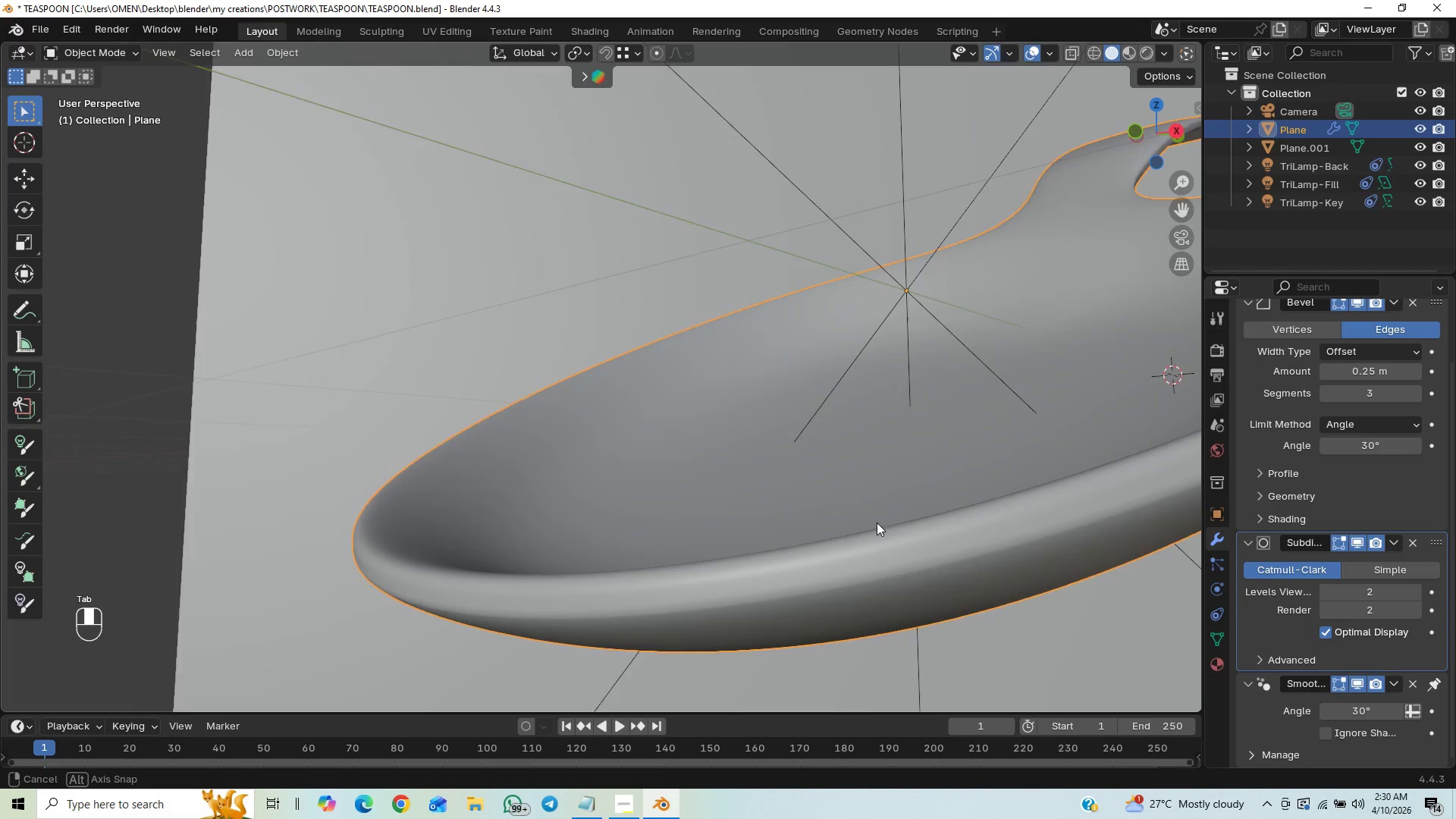 
key(Control+Z)
 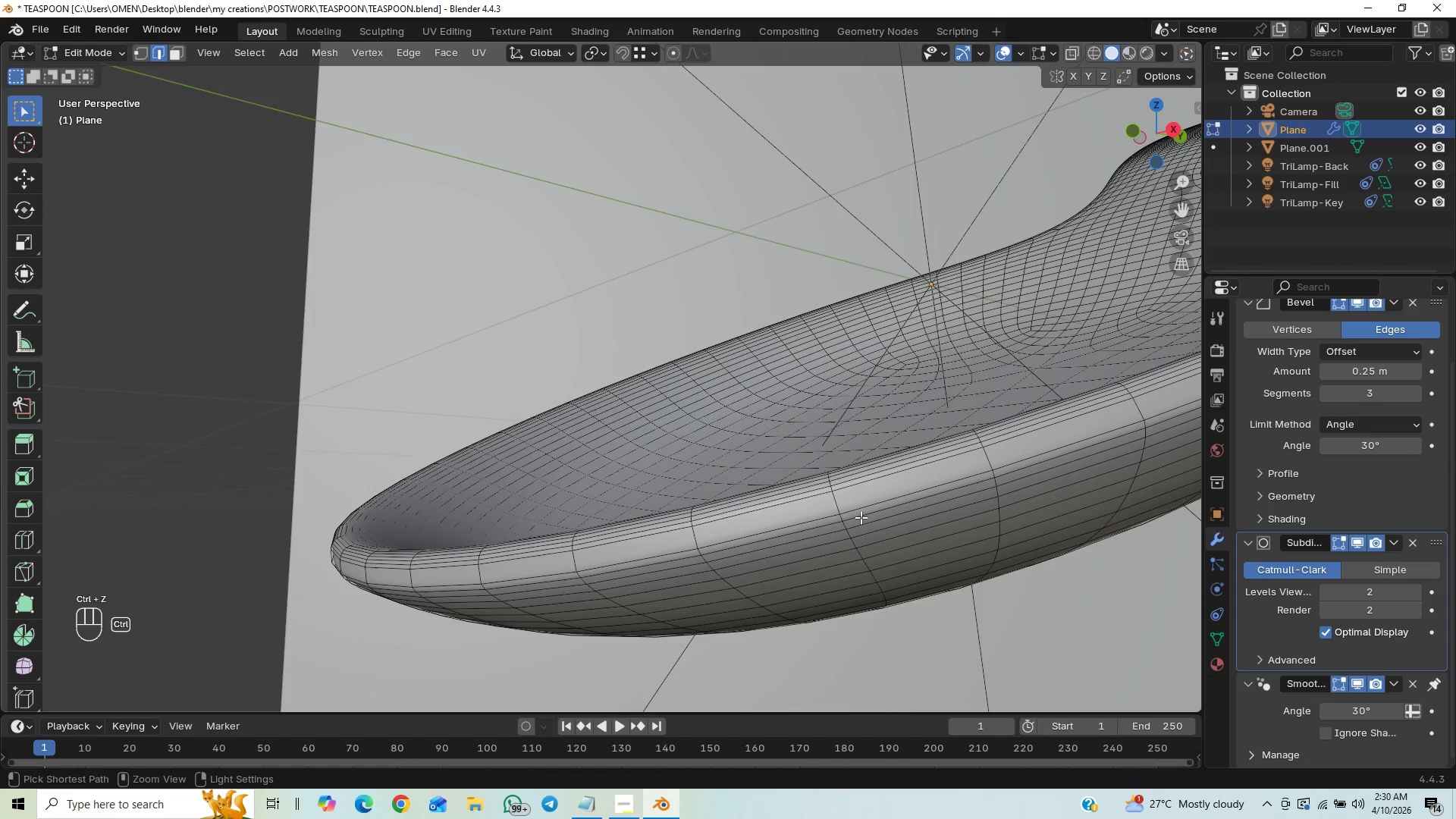 
key(Control+Z)
 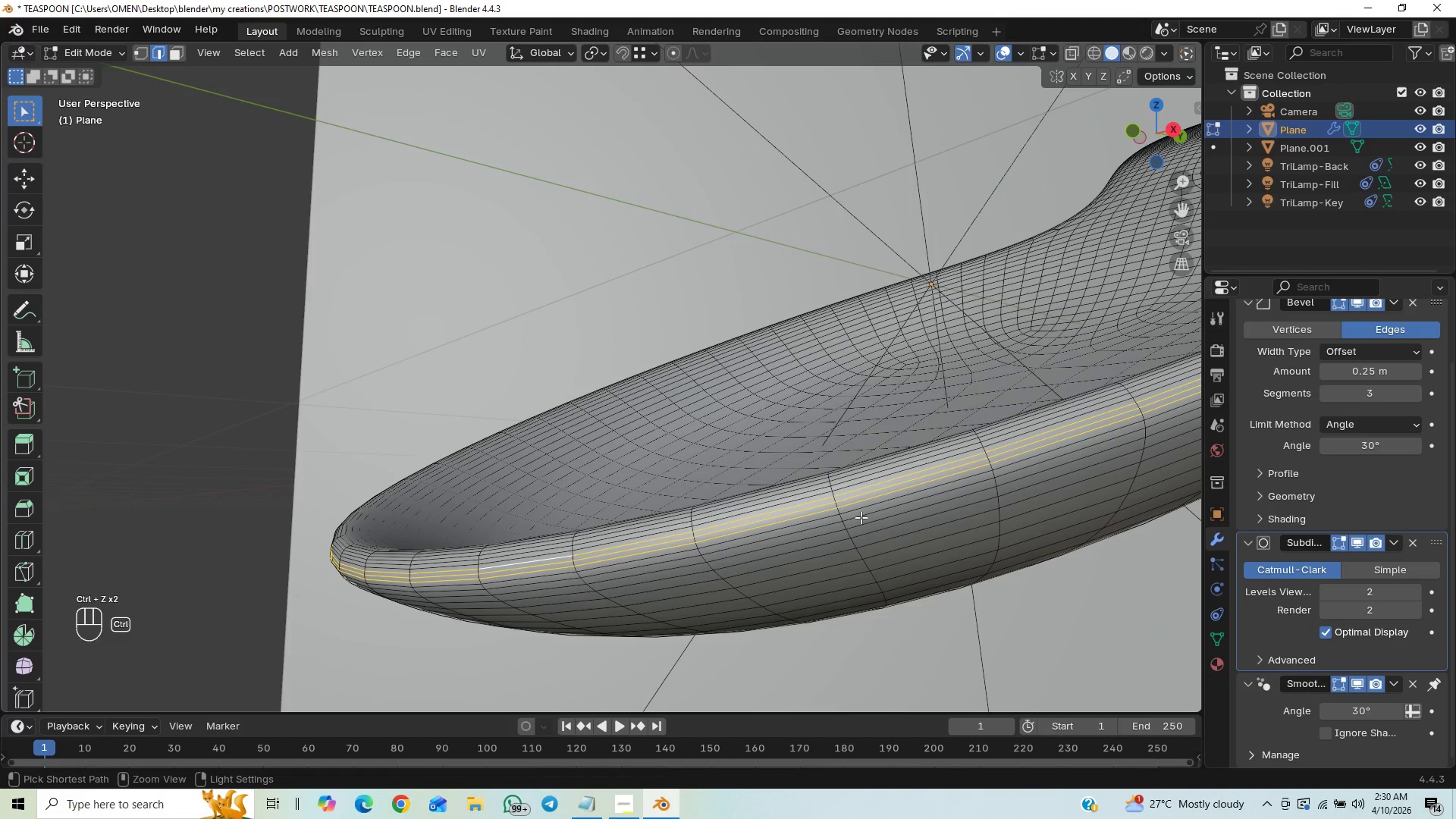 
key(Control+Z)
 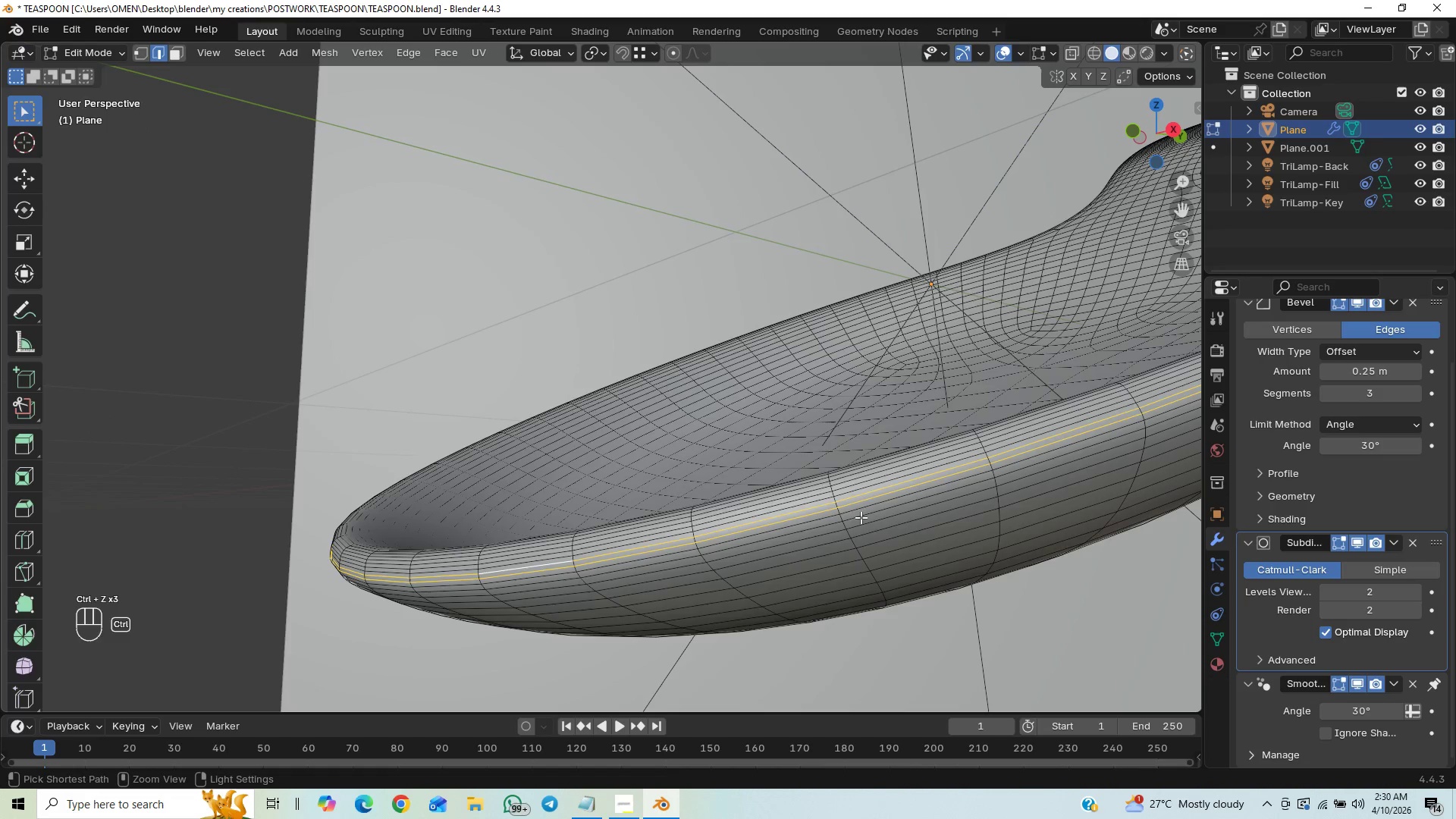 
key(Control+Z)
 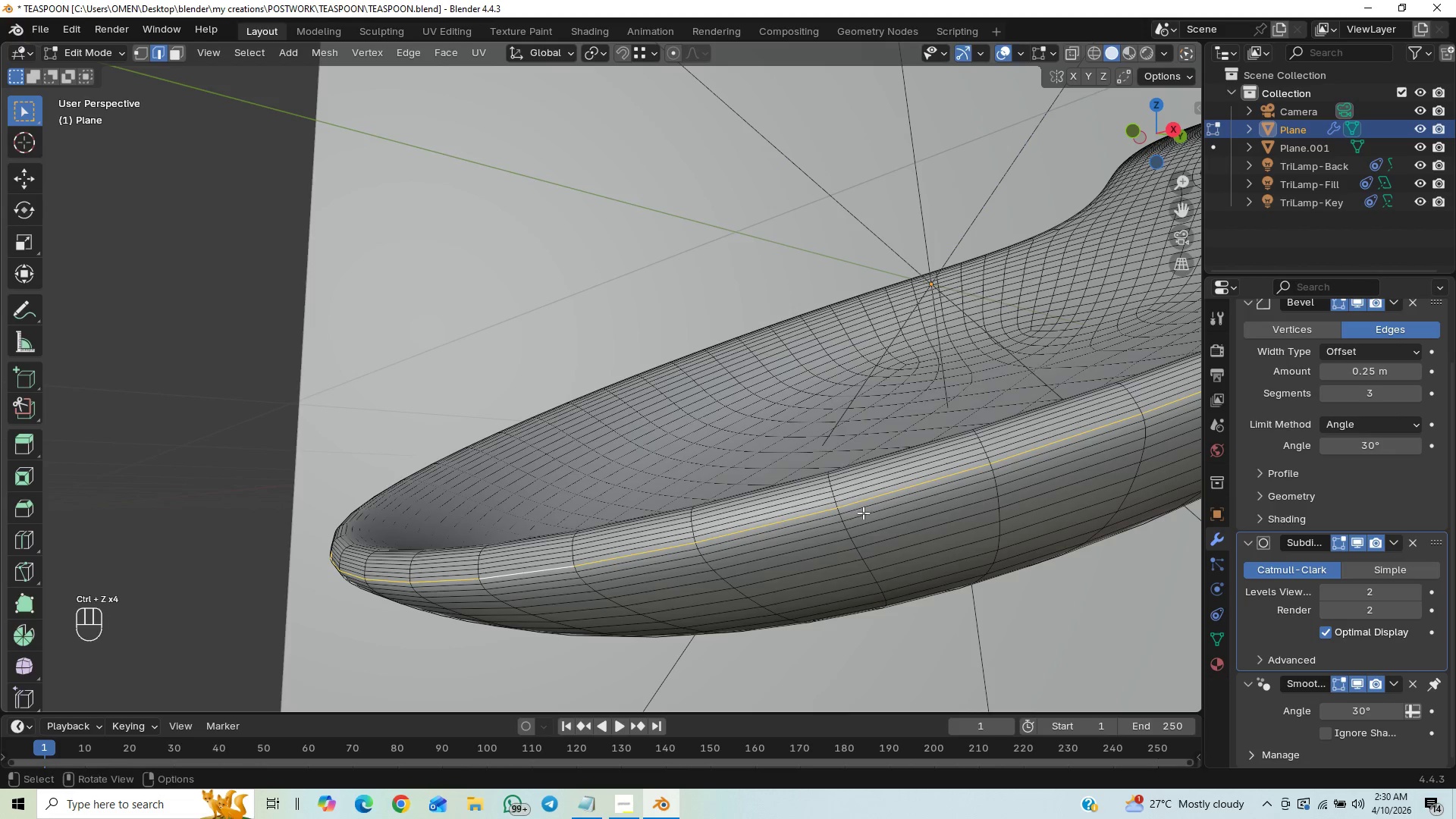 
left_click([863, 512])
 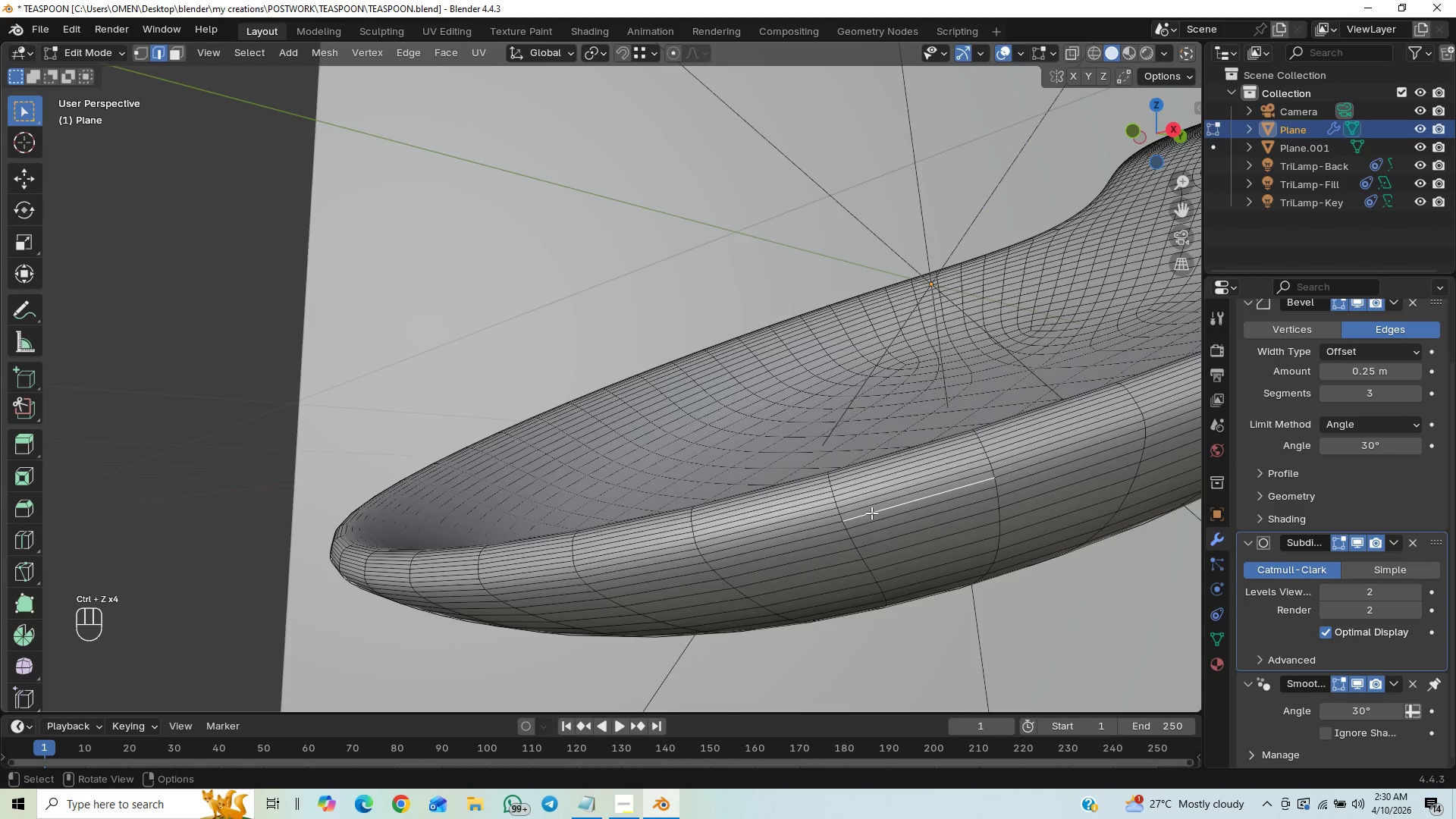 
key(Tab)
 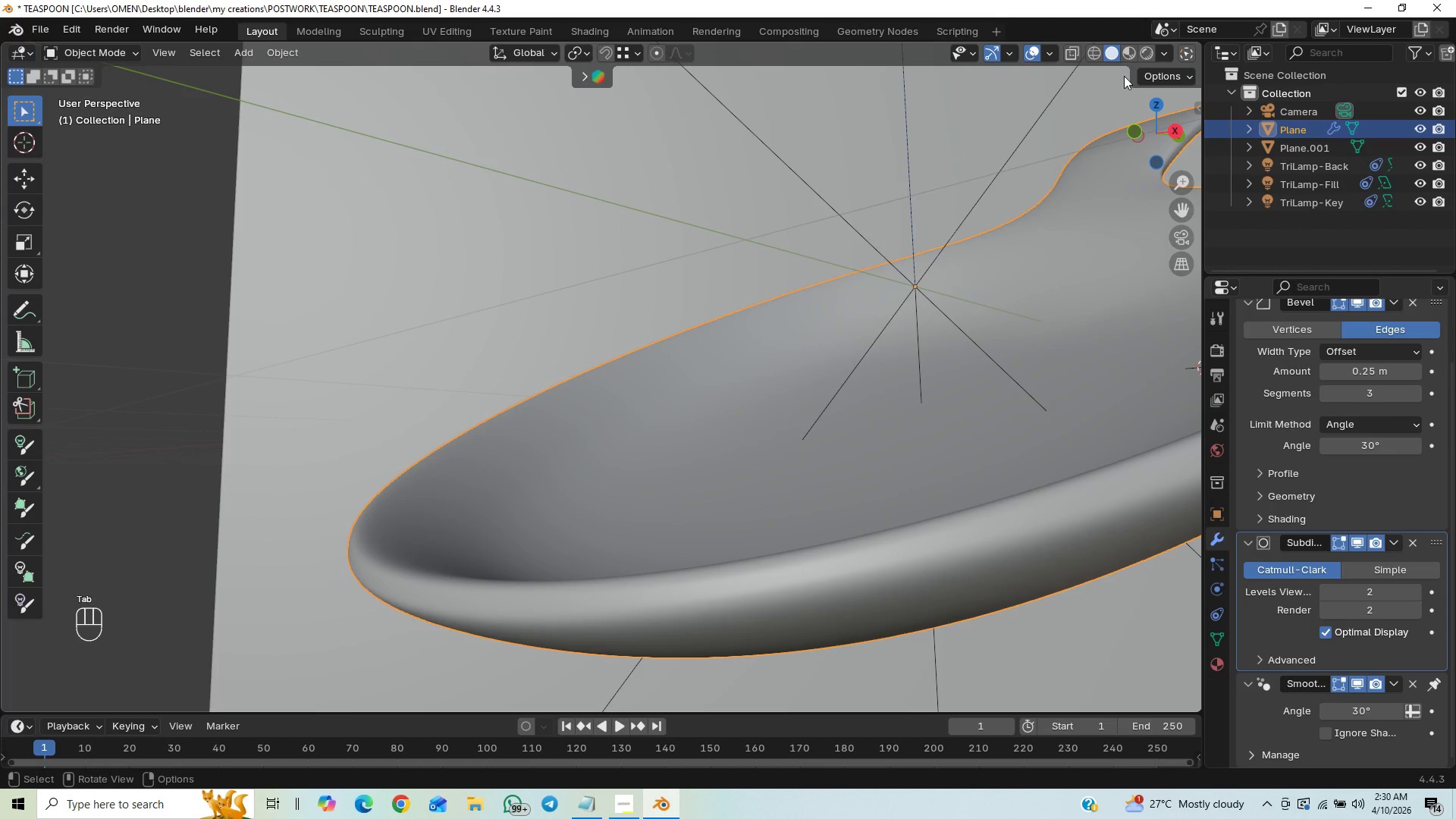 
left_click([1144, 47])
 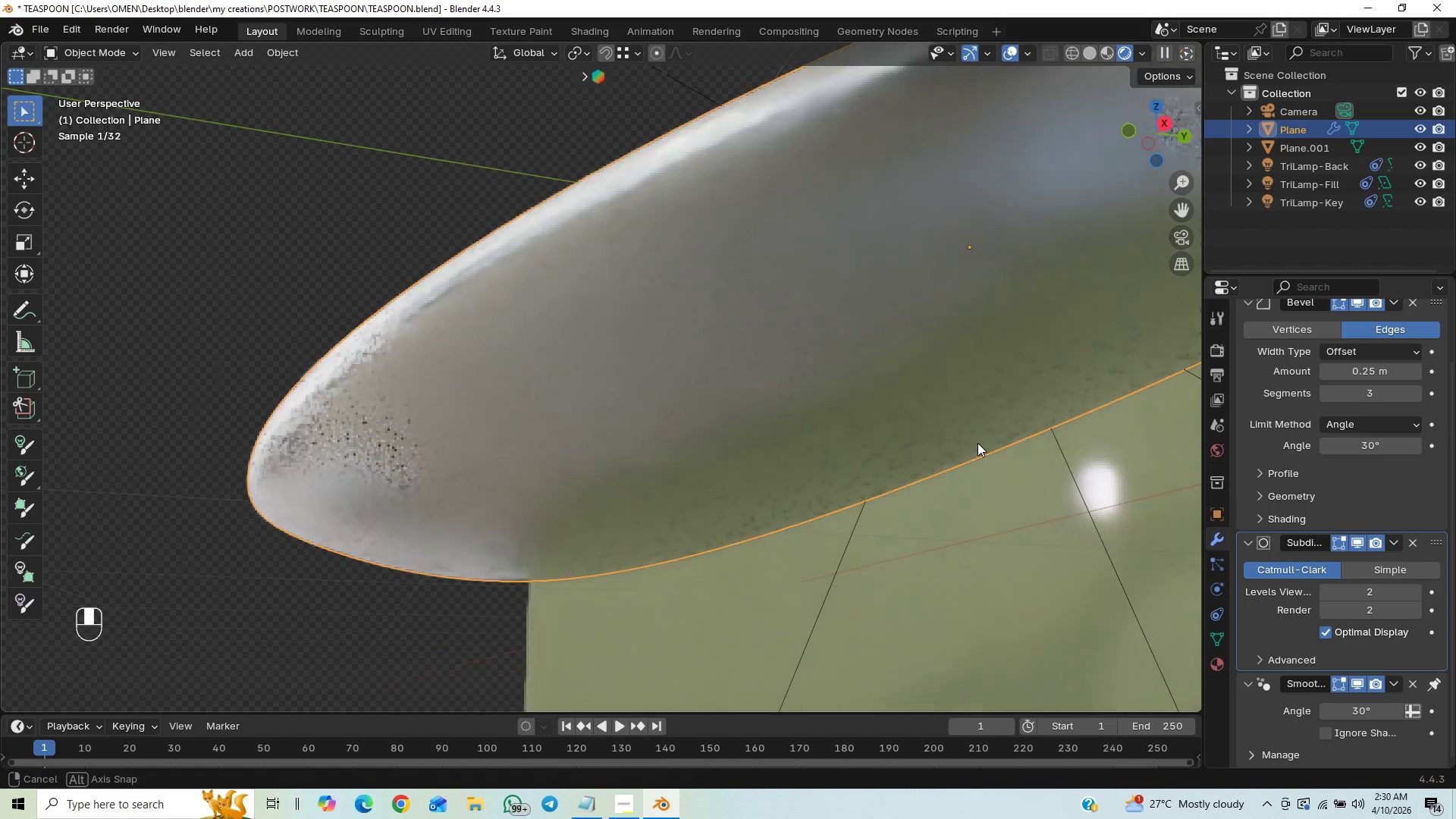 
wait(11.36)
 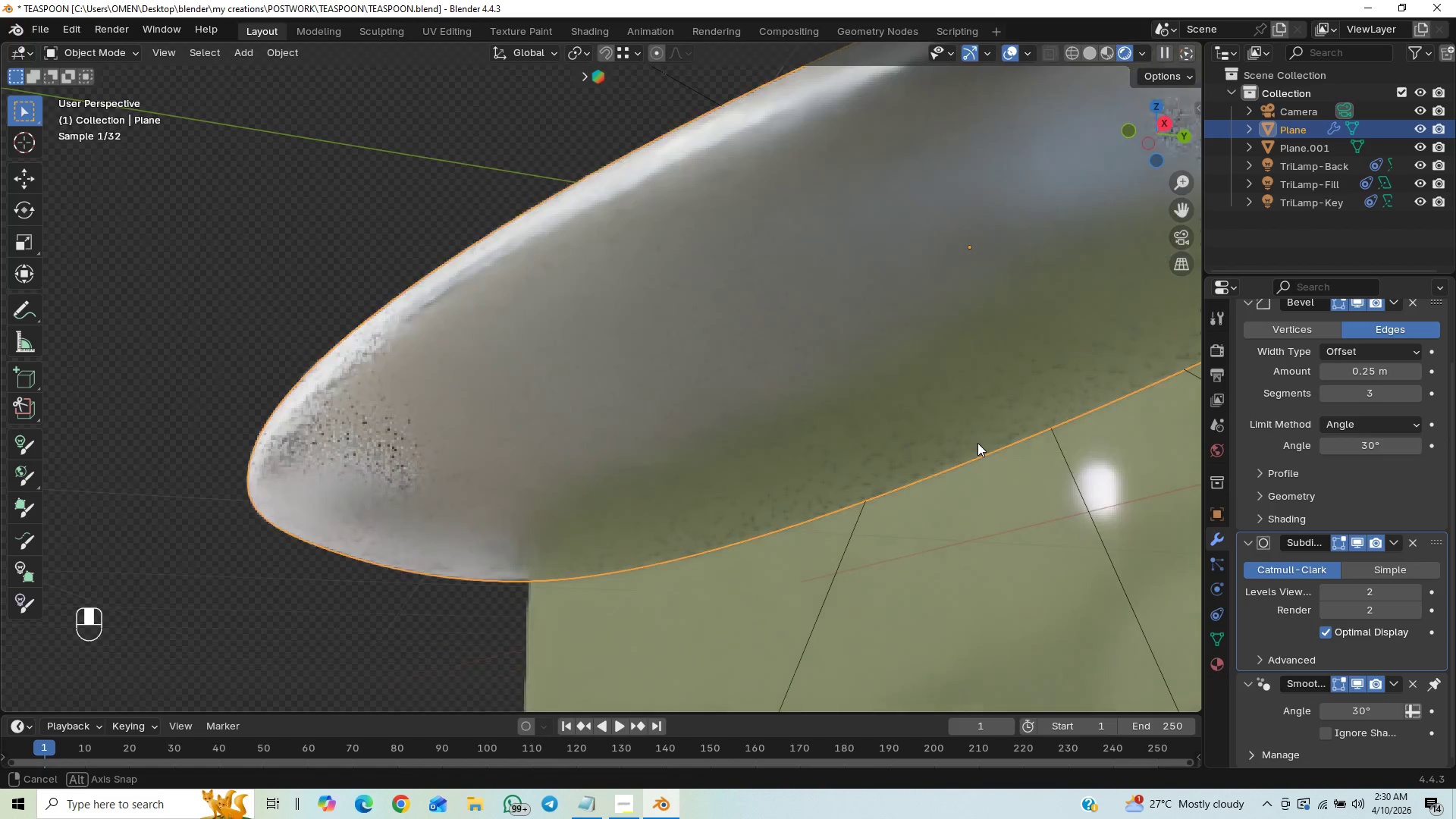 
left_click([581, 24])
 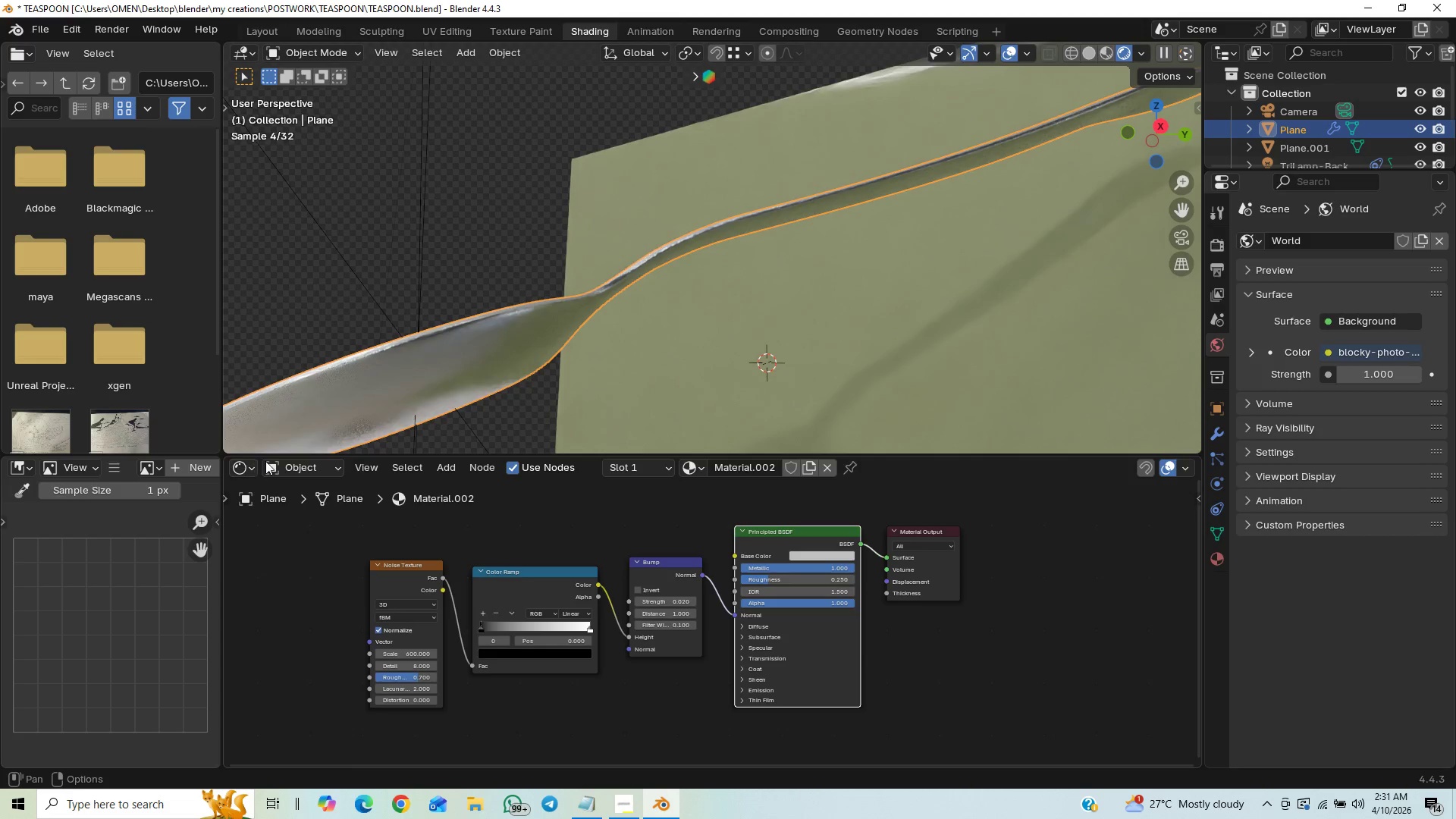 
left_click([248, 462])
 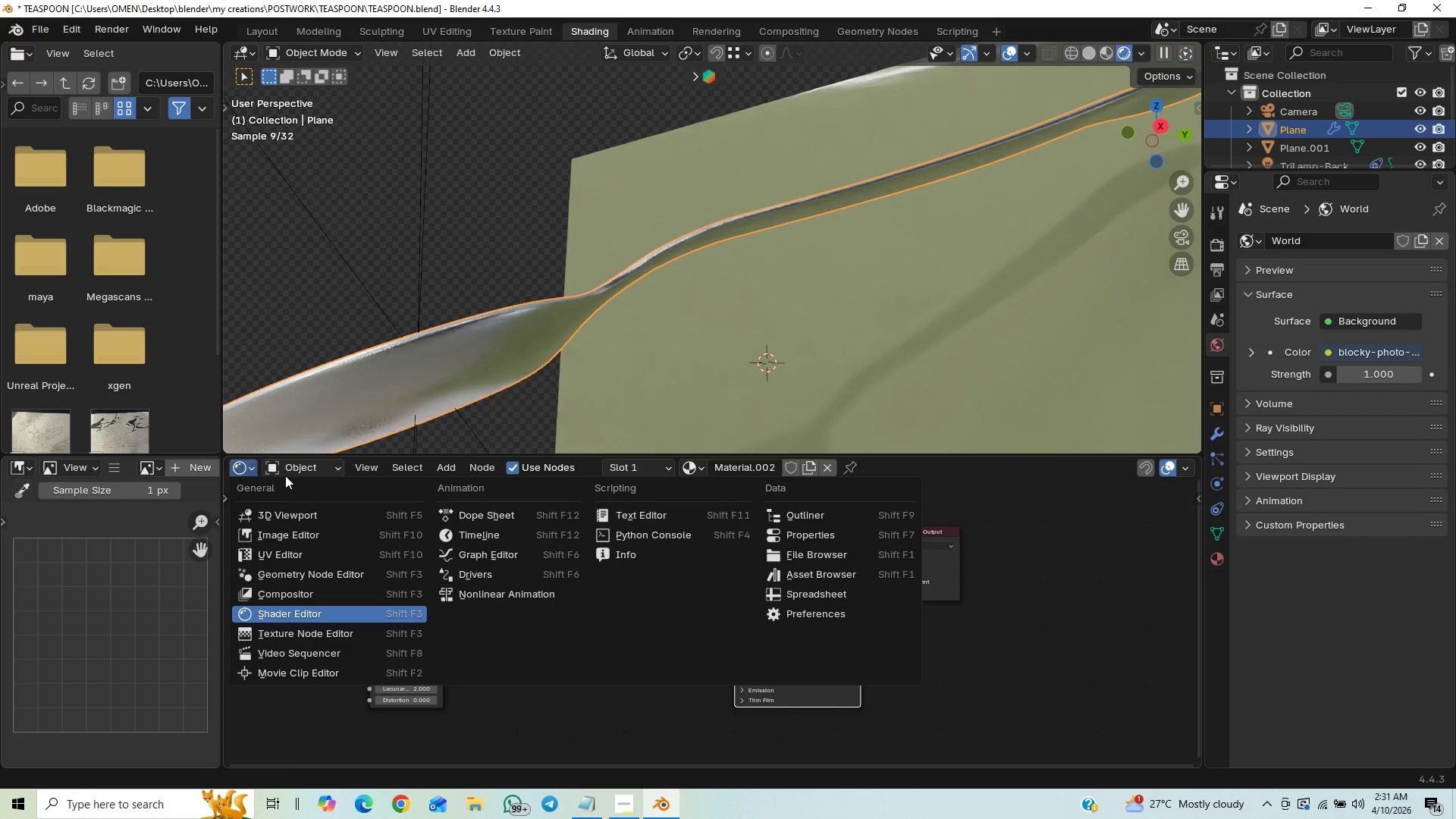 
left_click([300, 459])
 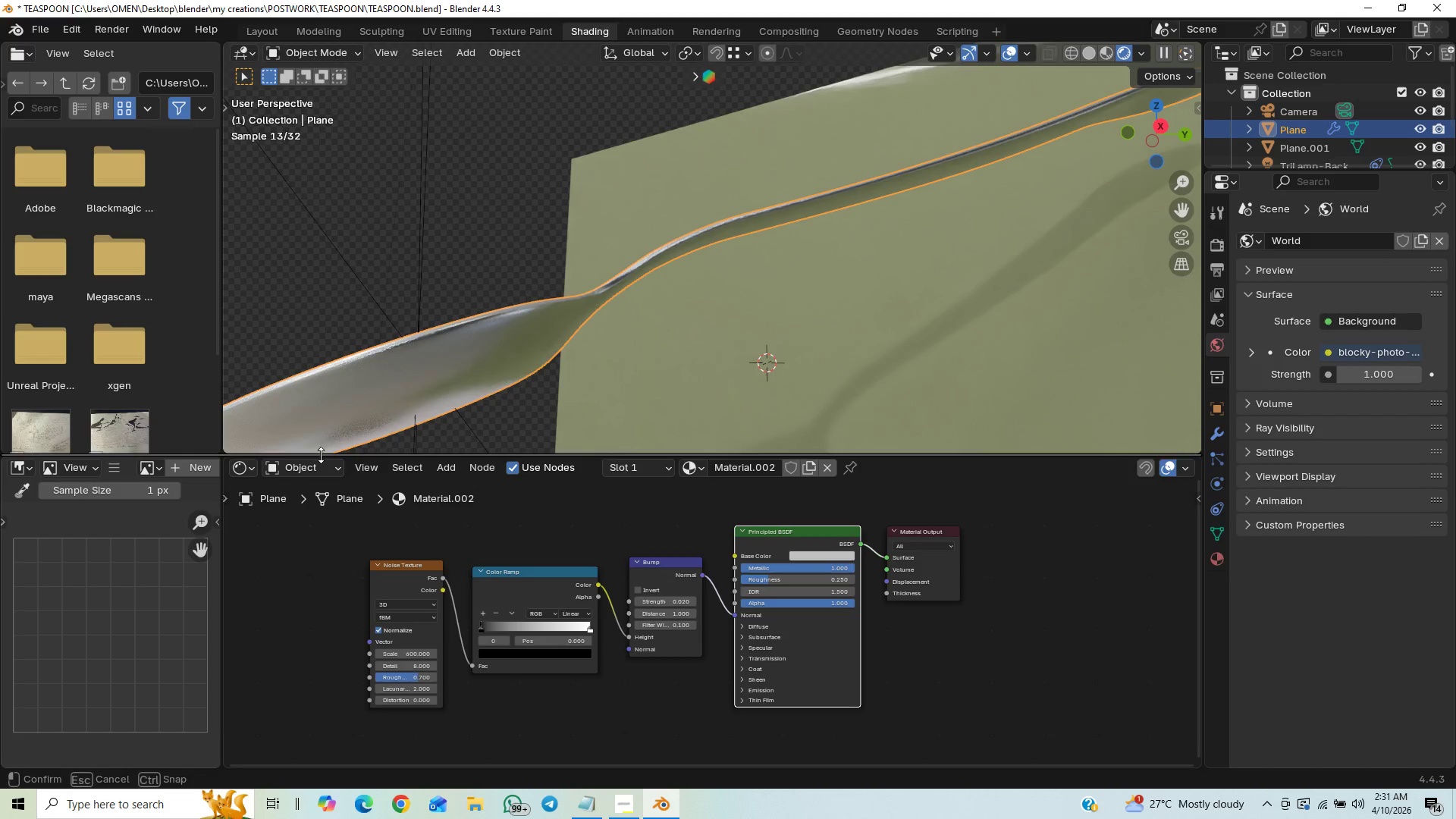 
double_click([319, 458])
 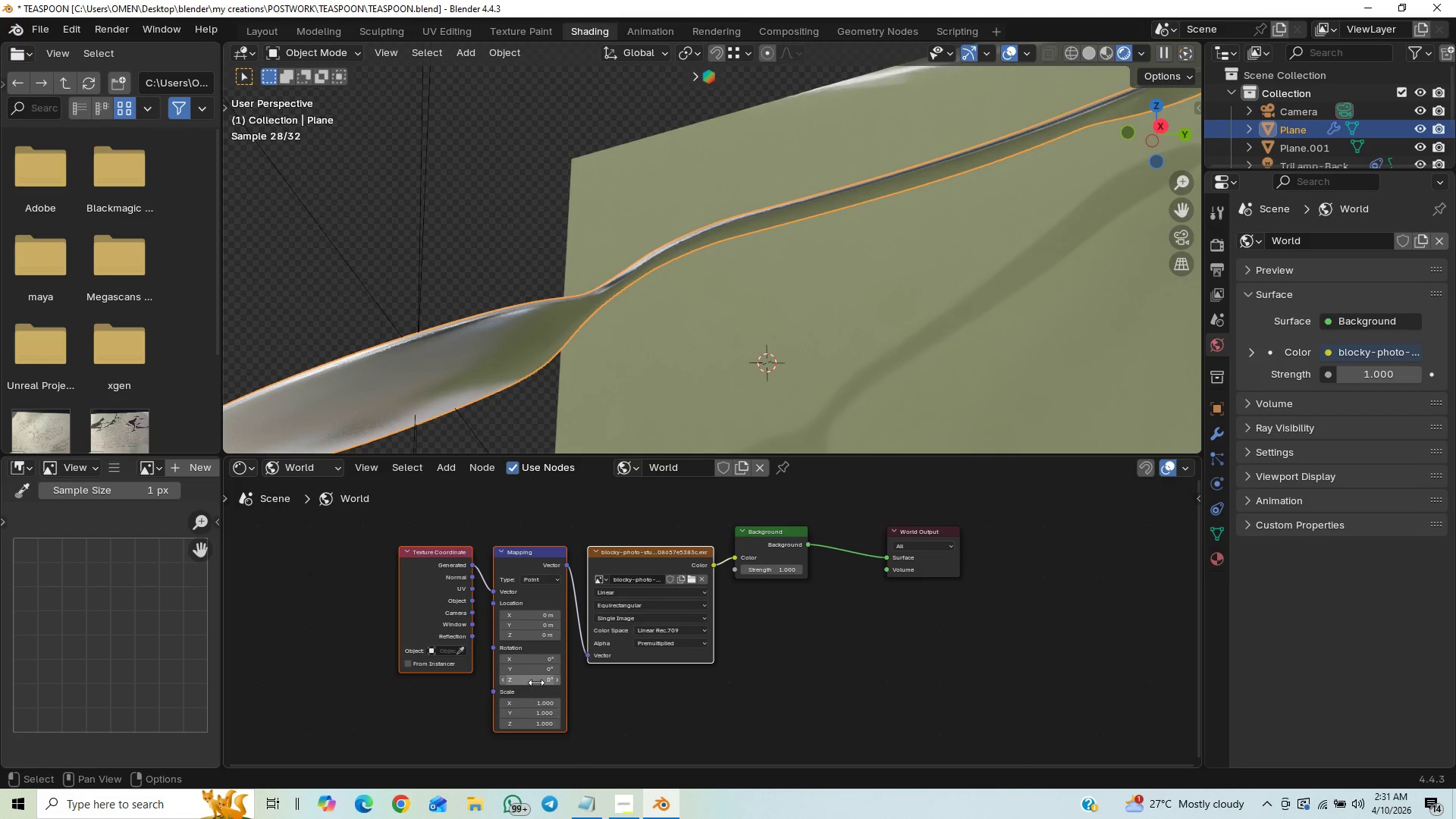 
left_click([540, 655])
 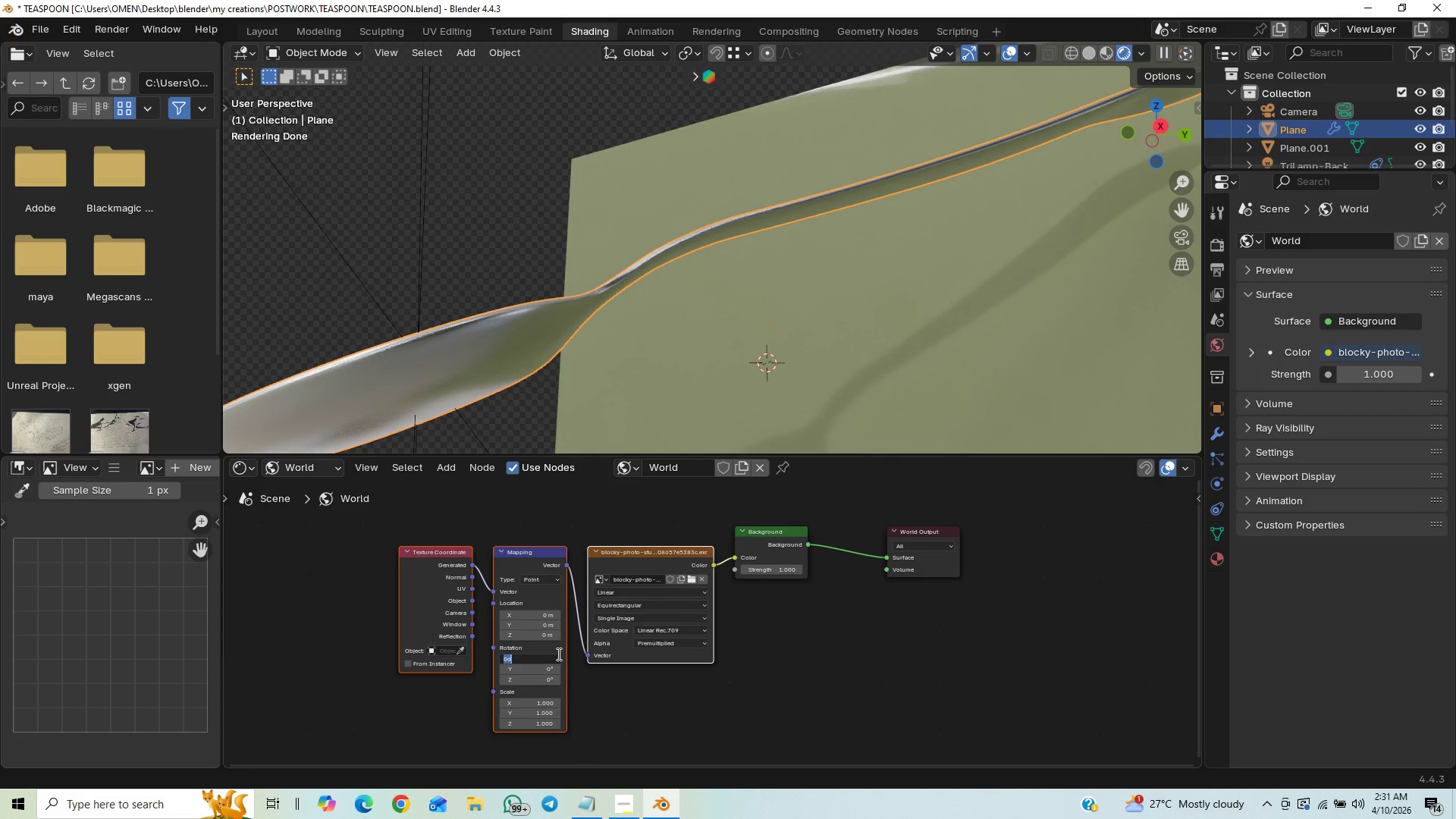 
type(45)
 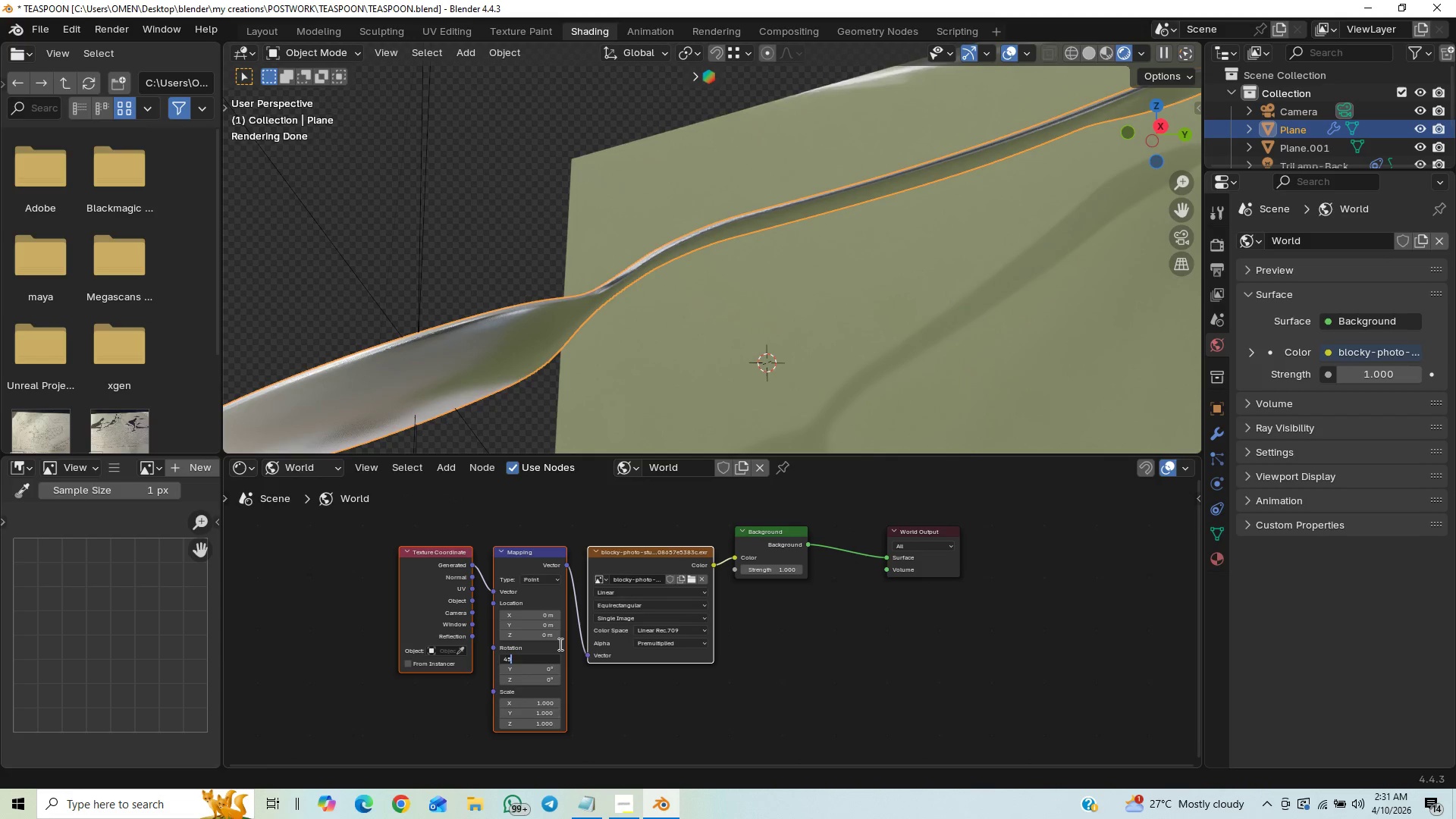 
key(Enter)
 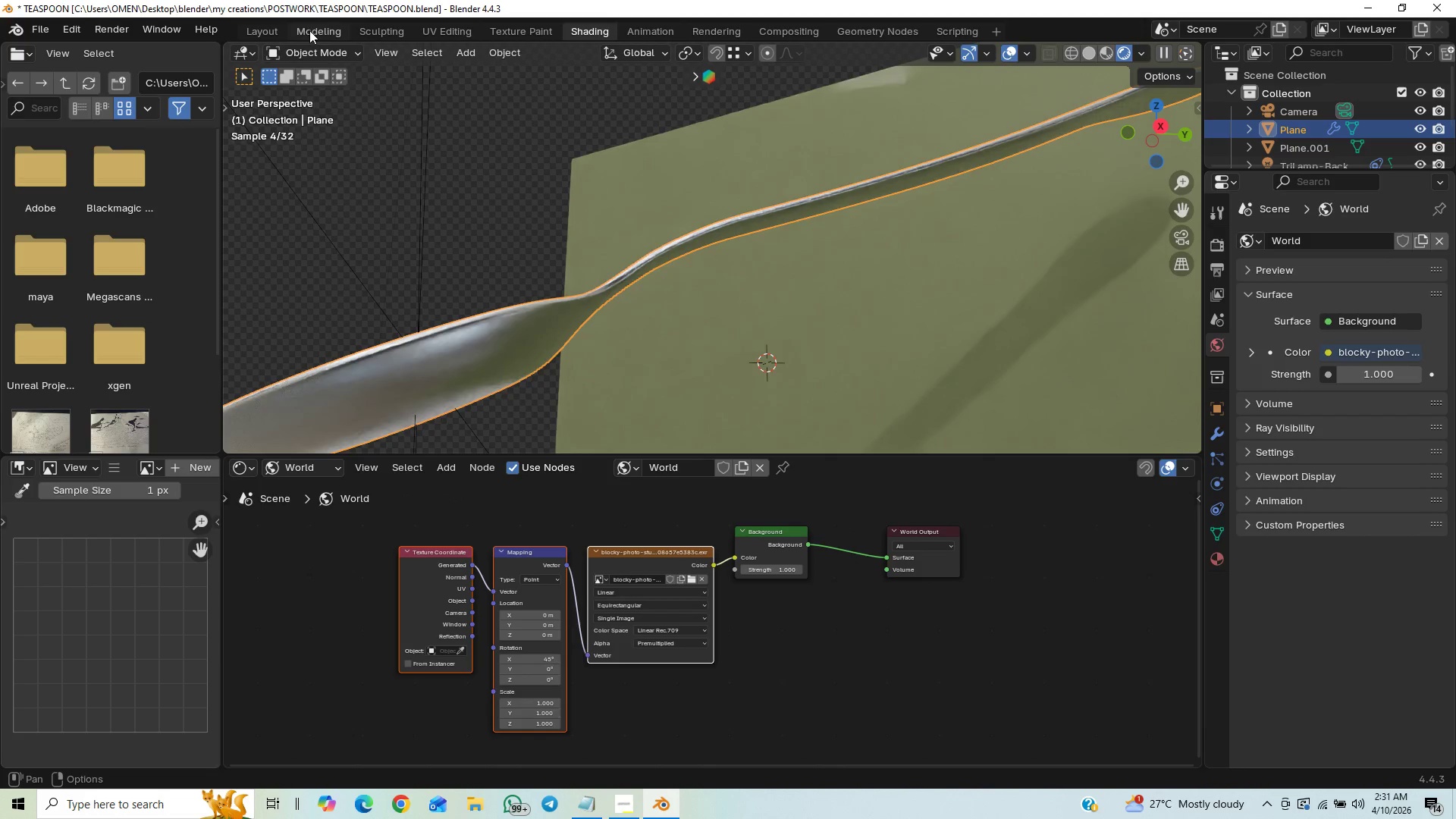 
left_click([259, 35])
 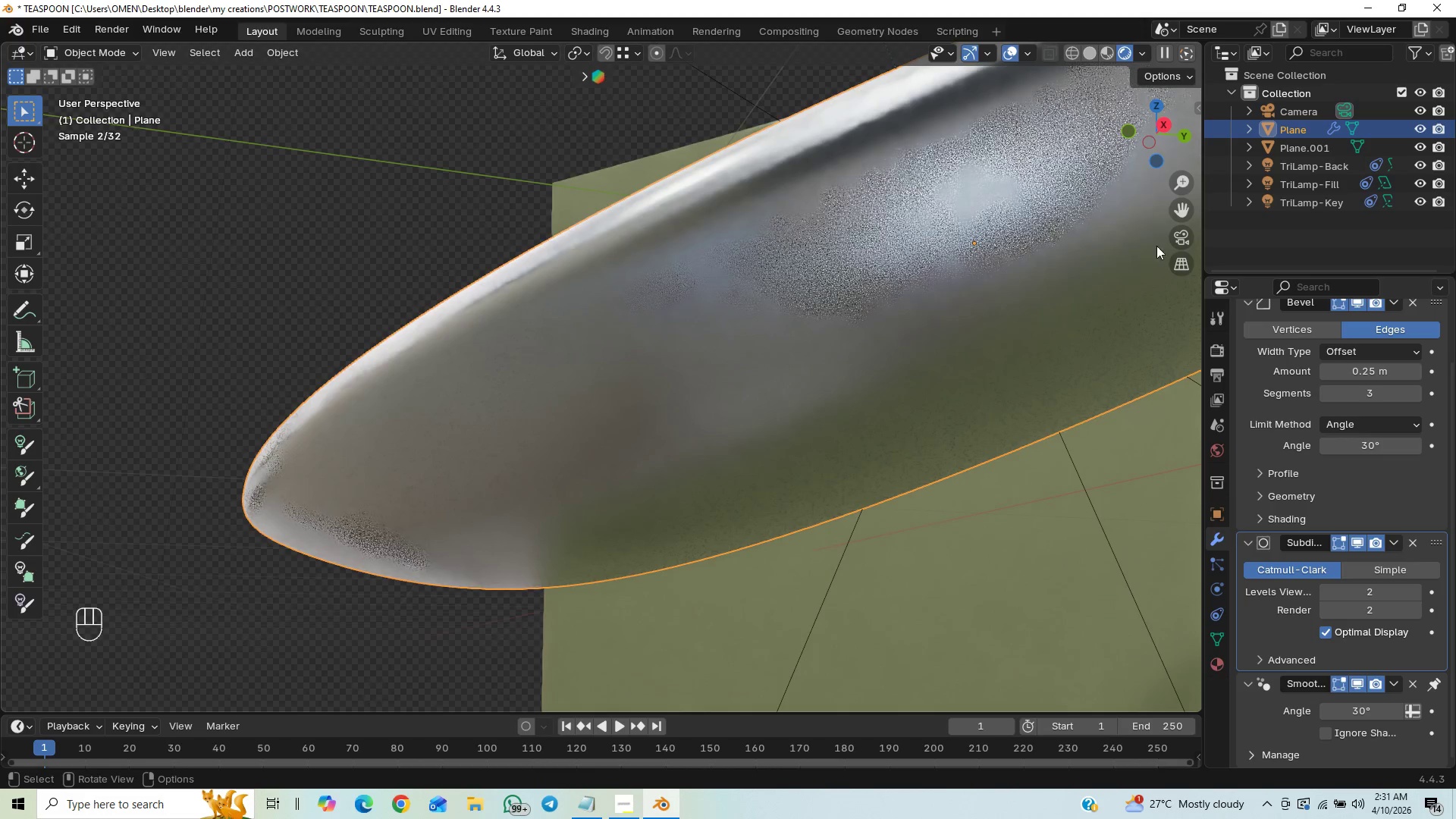 
left_click([1175, 234])
 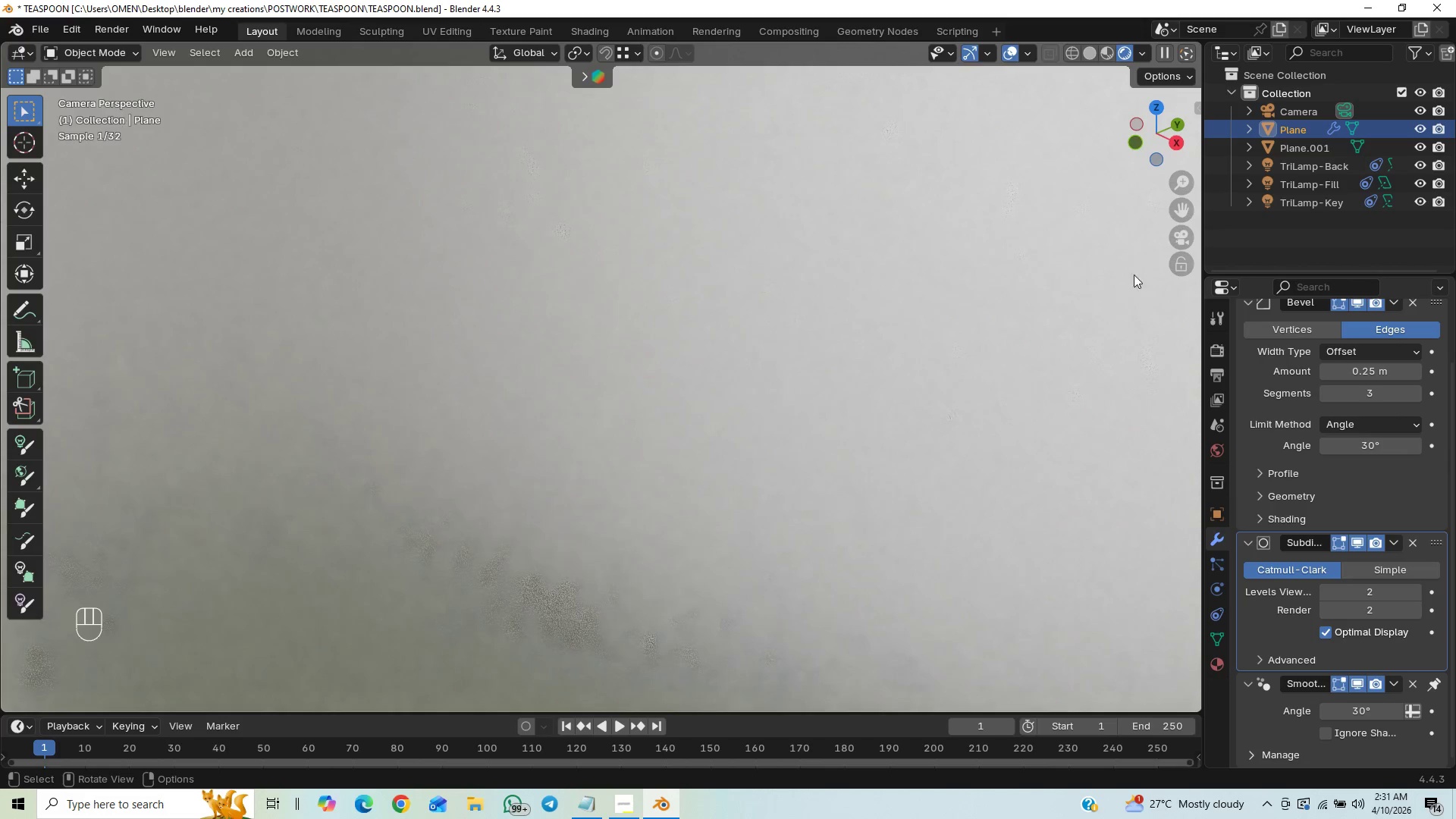 
scroll: coordinate [1025, 331], scroll_direction: down, amount: 44.0
 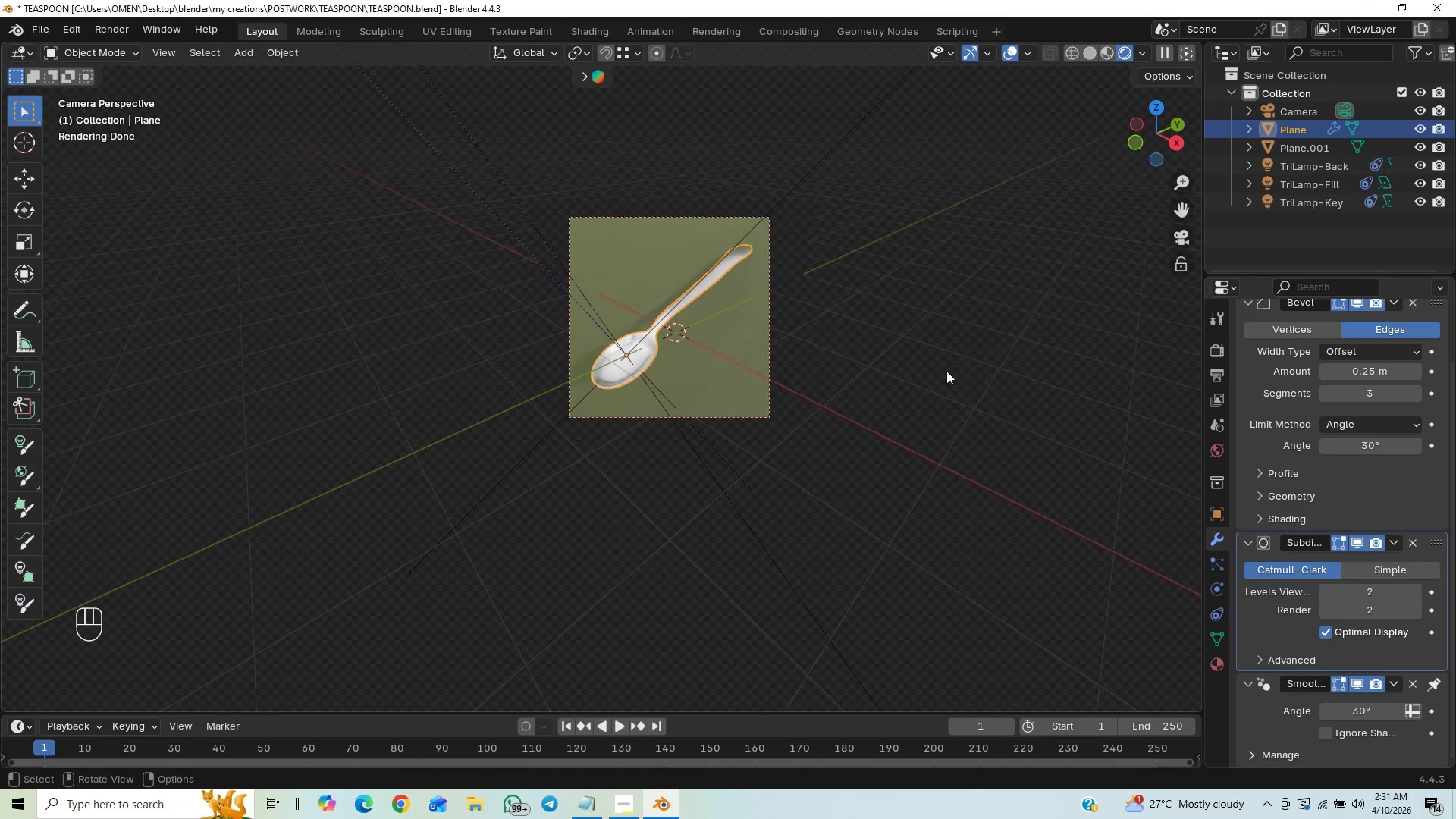 
scroll: coordinate [929, 378], scroll_direction: up, amount: 19.0
 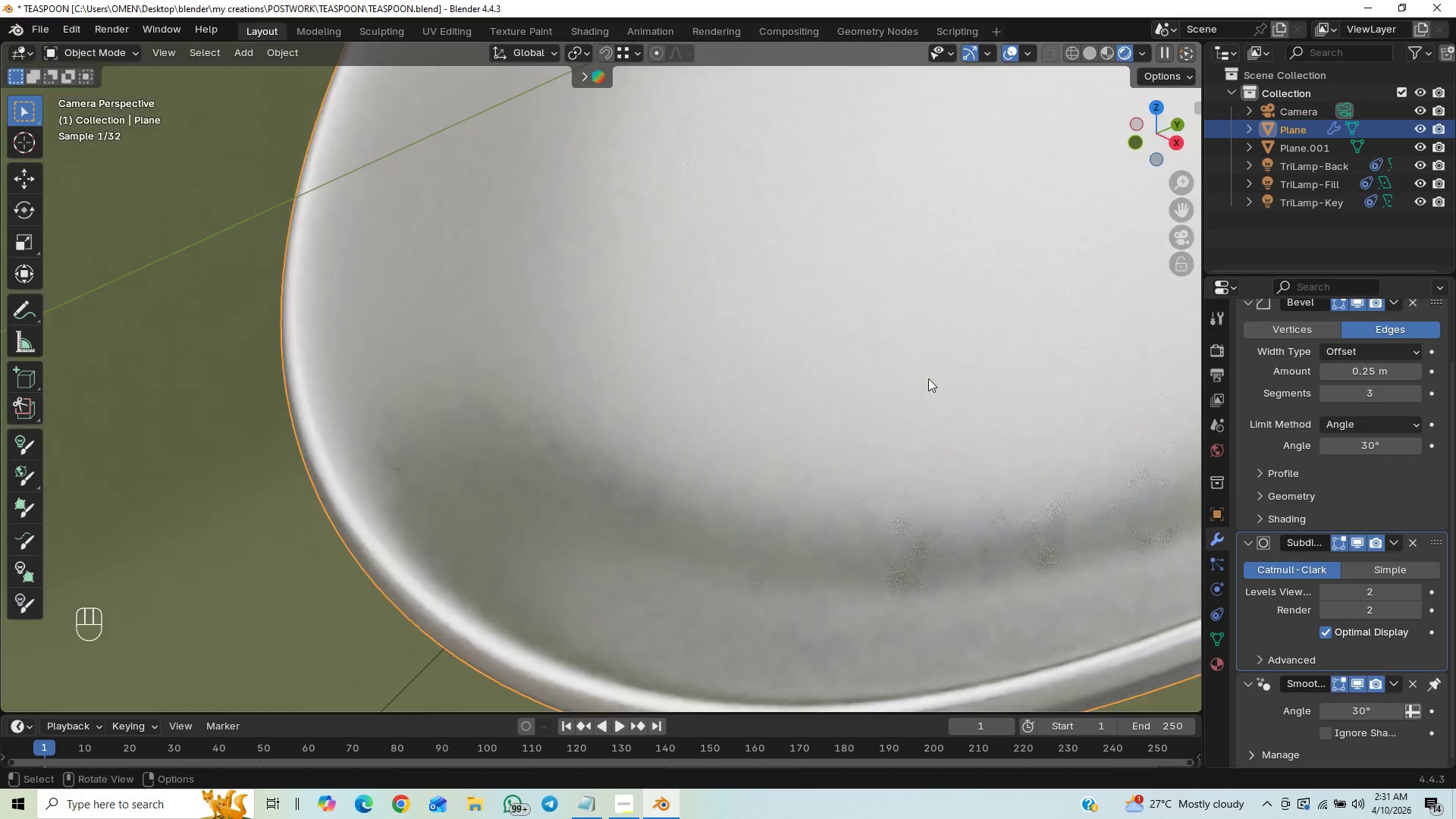 
scroll: coordinate [928, 379], scroll_direction: down, amount: 1.0
 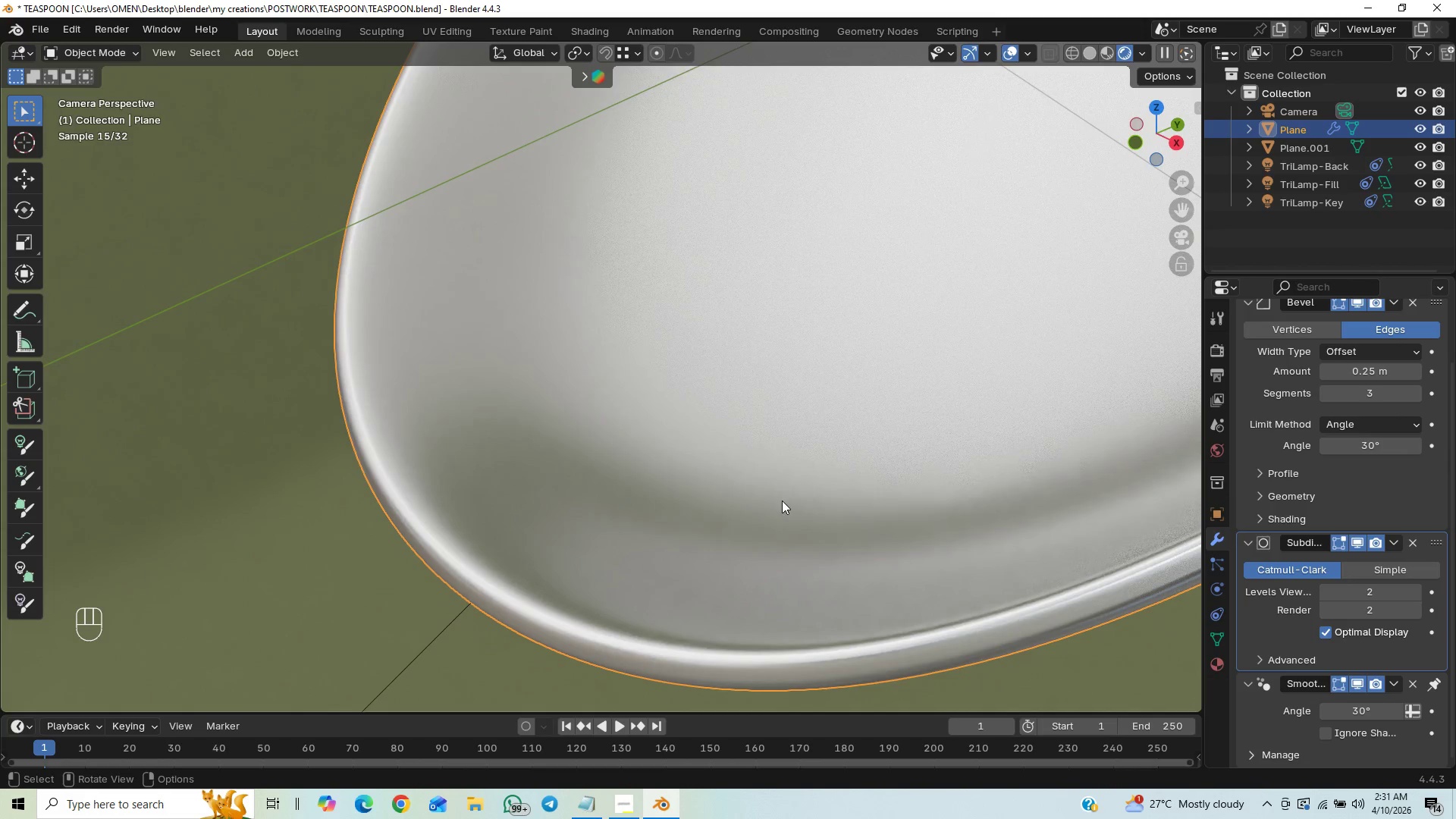 
wait(12.64)
 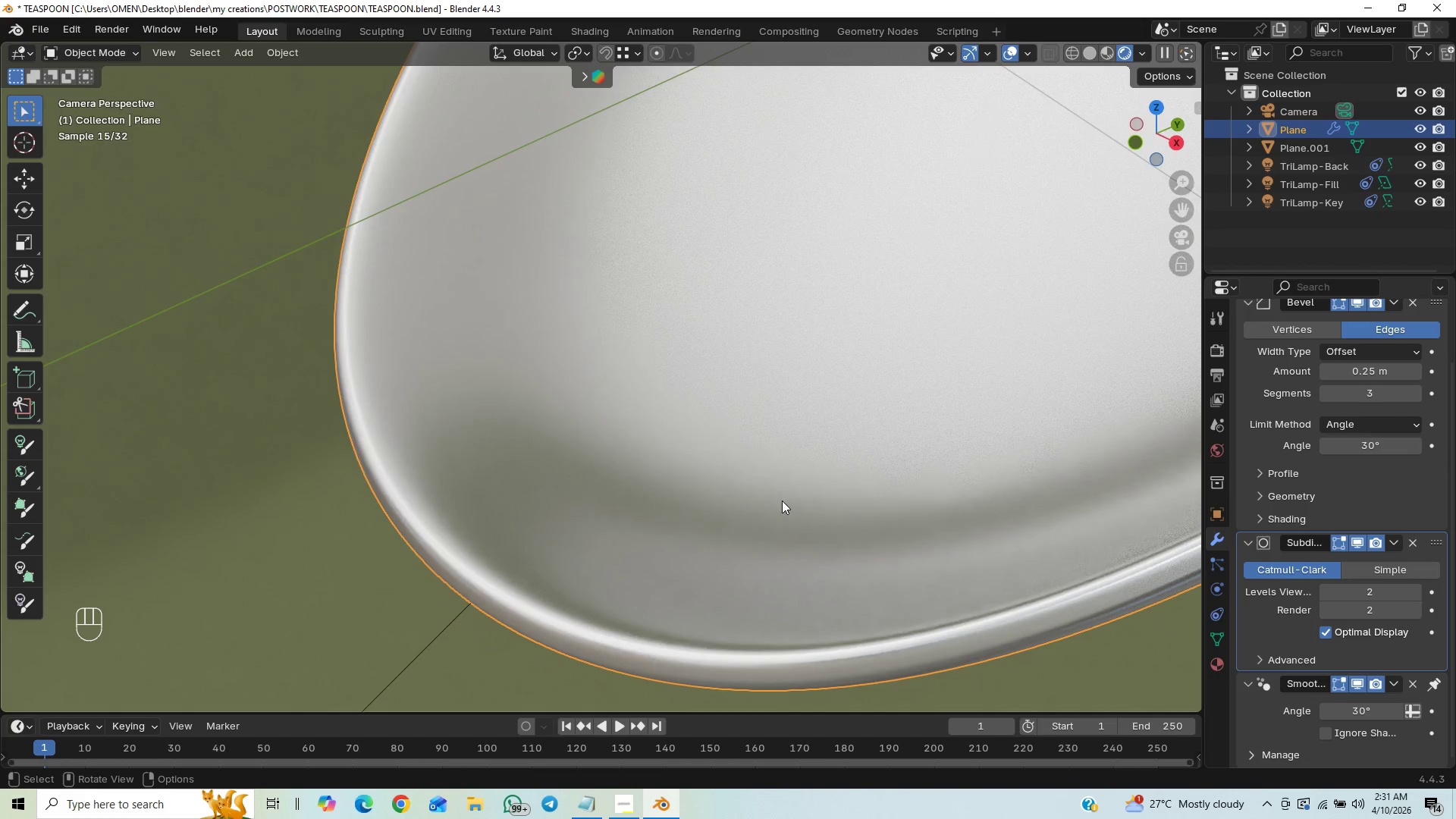 
scroll: coordinate [908, 428], scroll_direction: down, amount: 6.0
 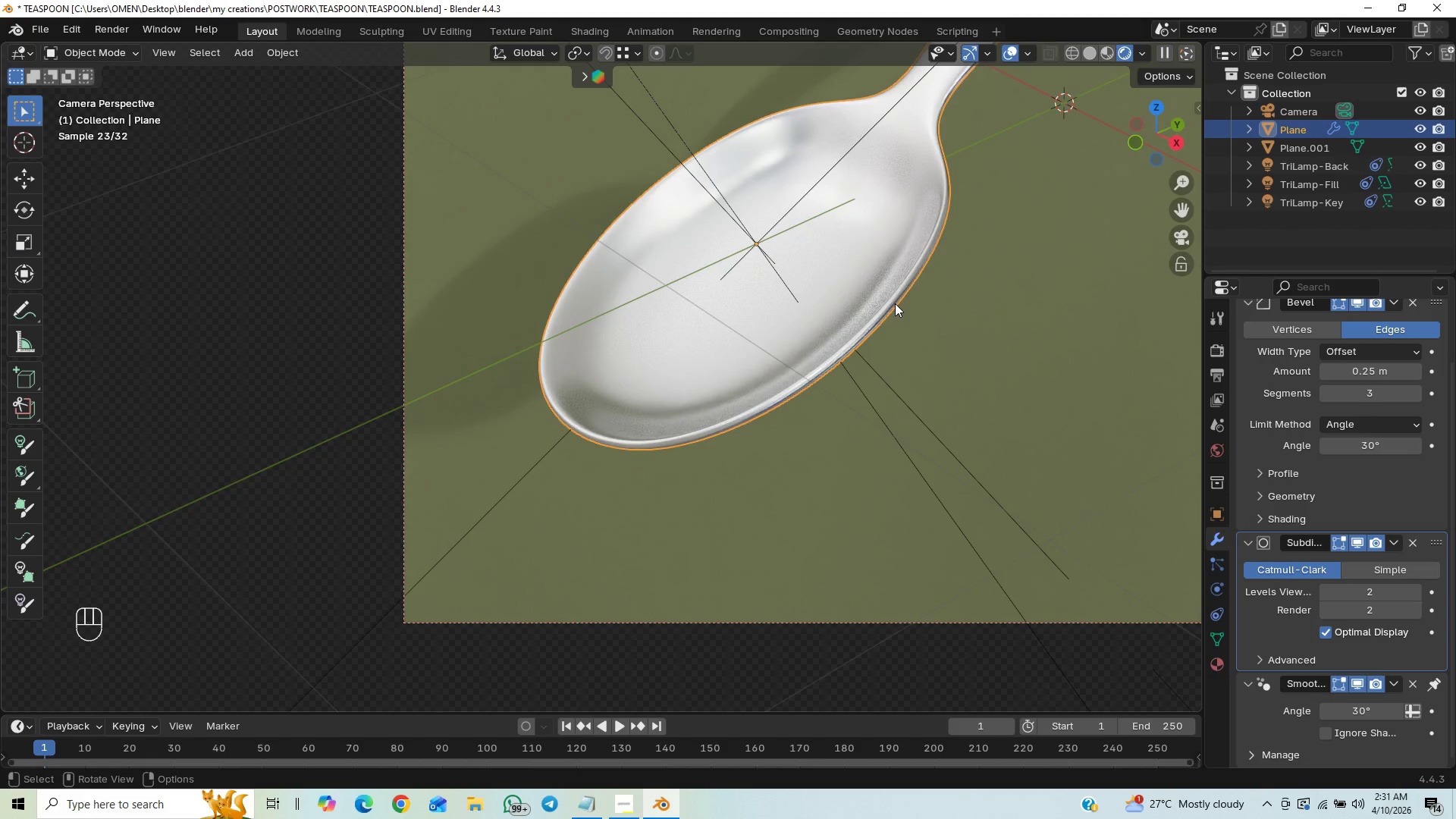 
wait(7.42)
 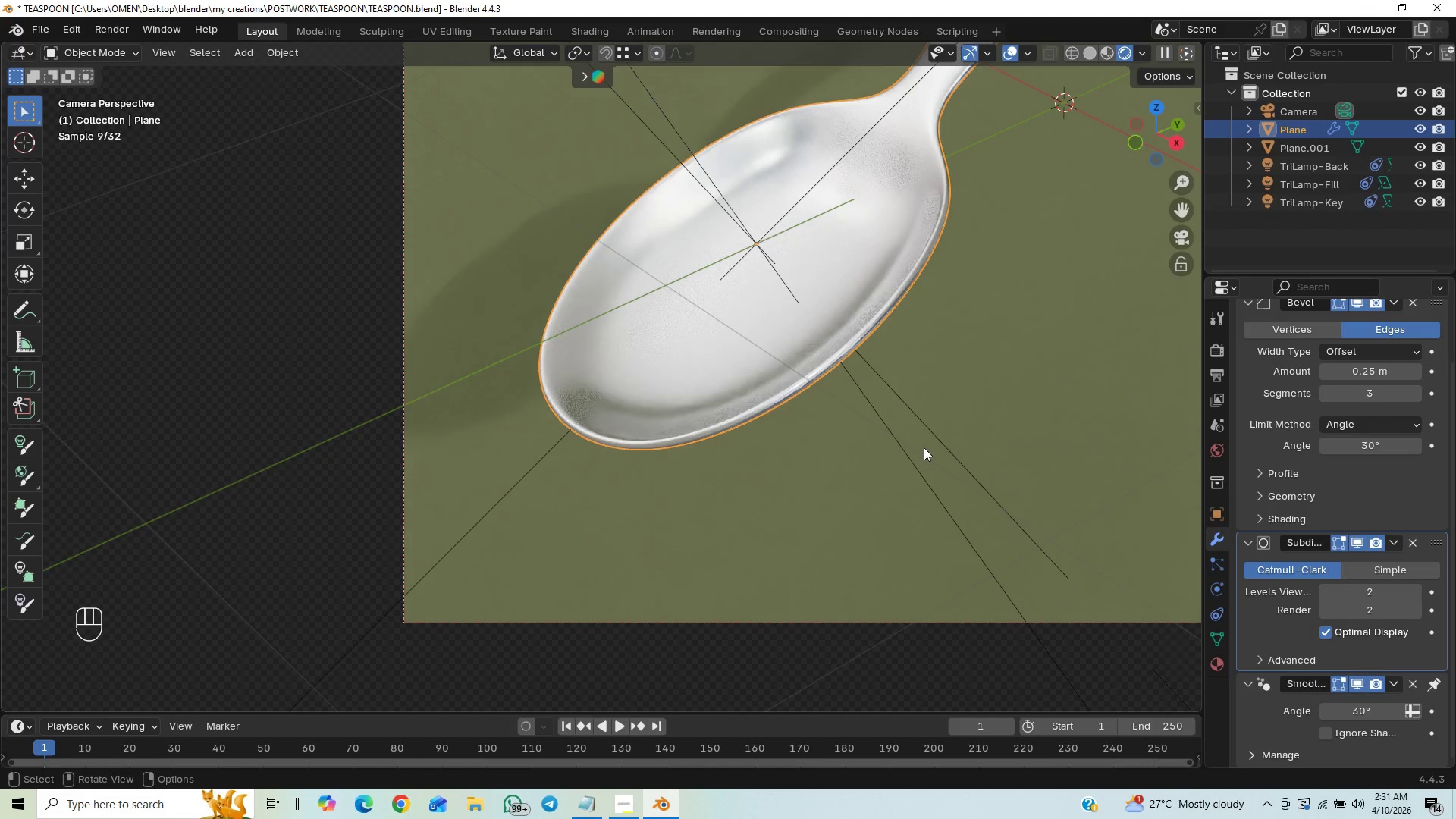 
key(Control+Z)
 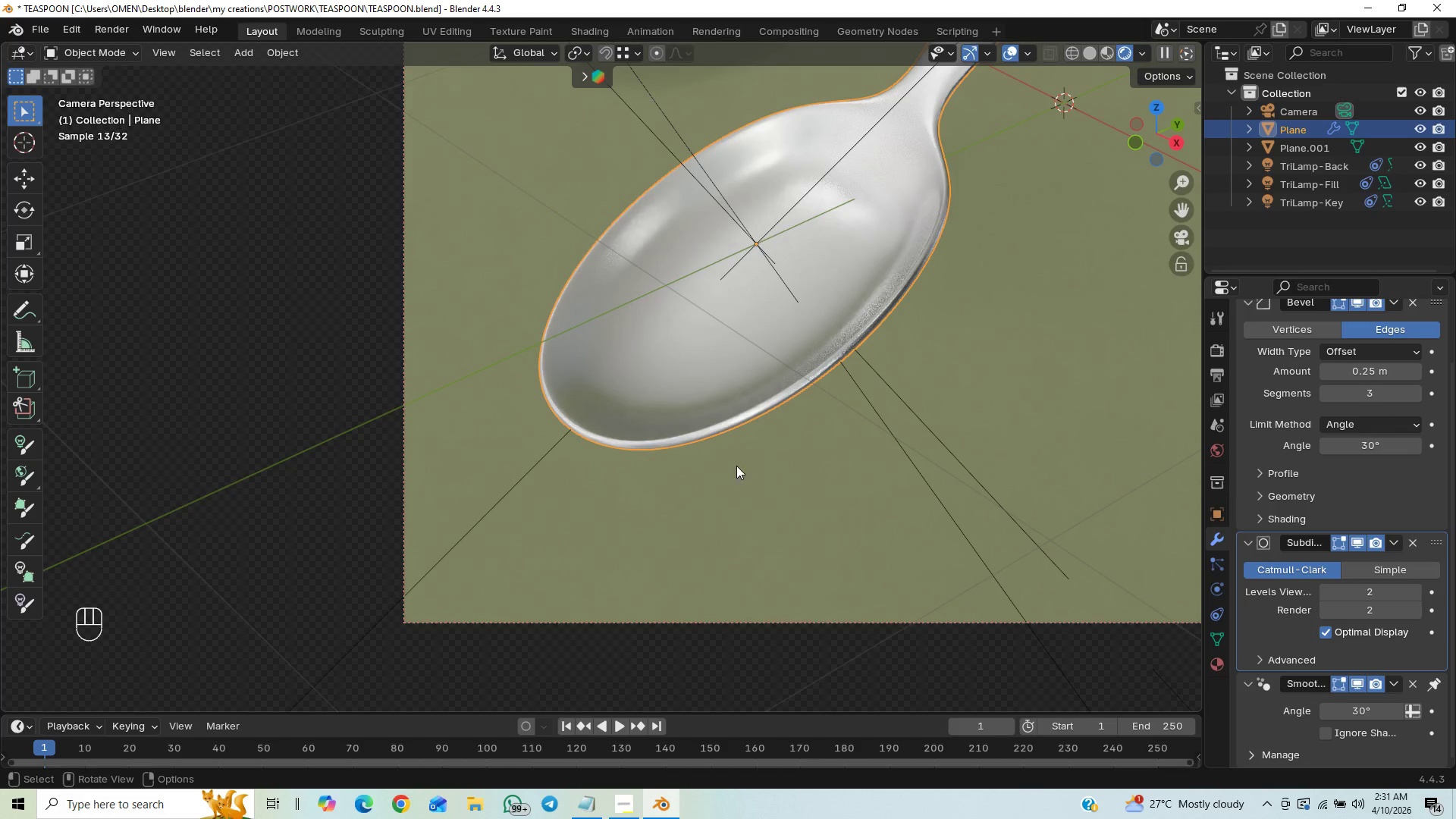 
wait(5.78)
 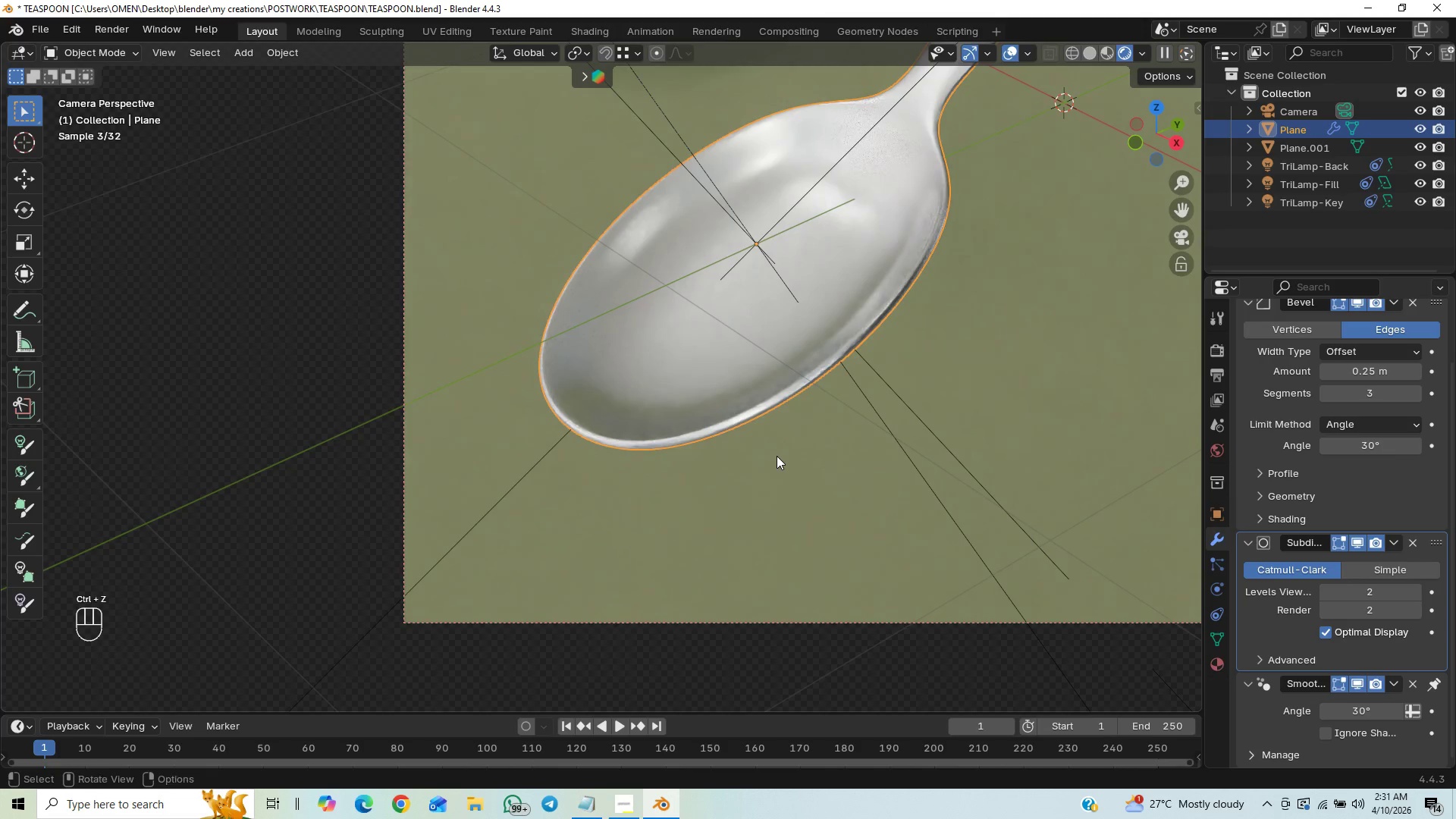 
scroll: coordinate [787, 482], scroll_direction: up, amount: 11.0
 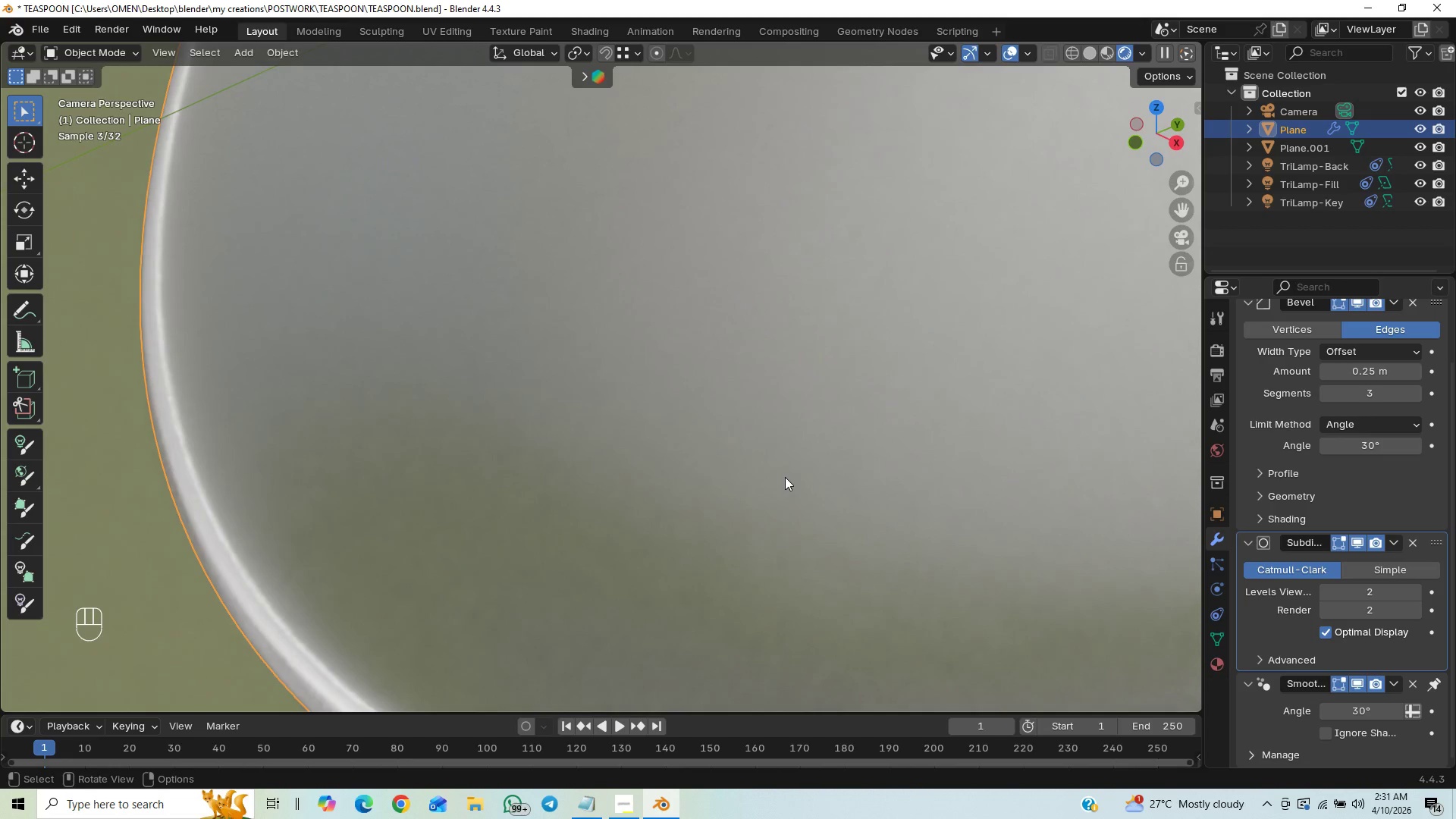 
scroll: coordinate [836, 435], scroll_direction: down, amount: 32.0
 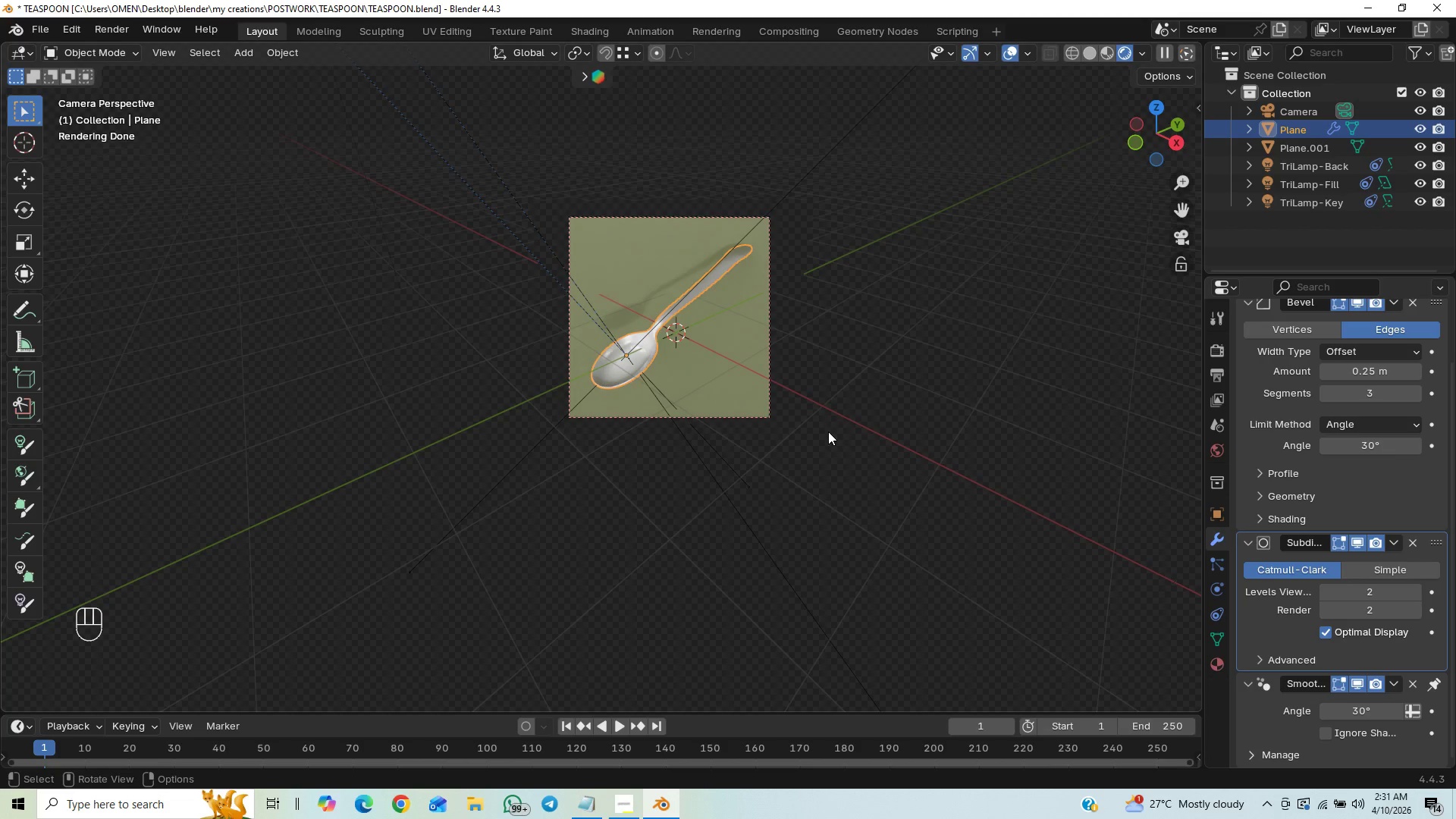 
key(Control+S)
 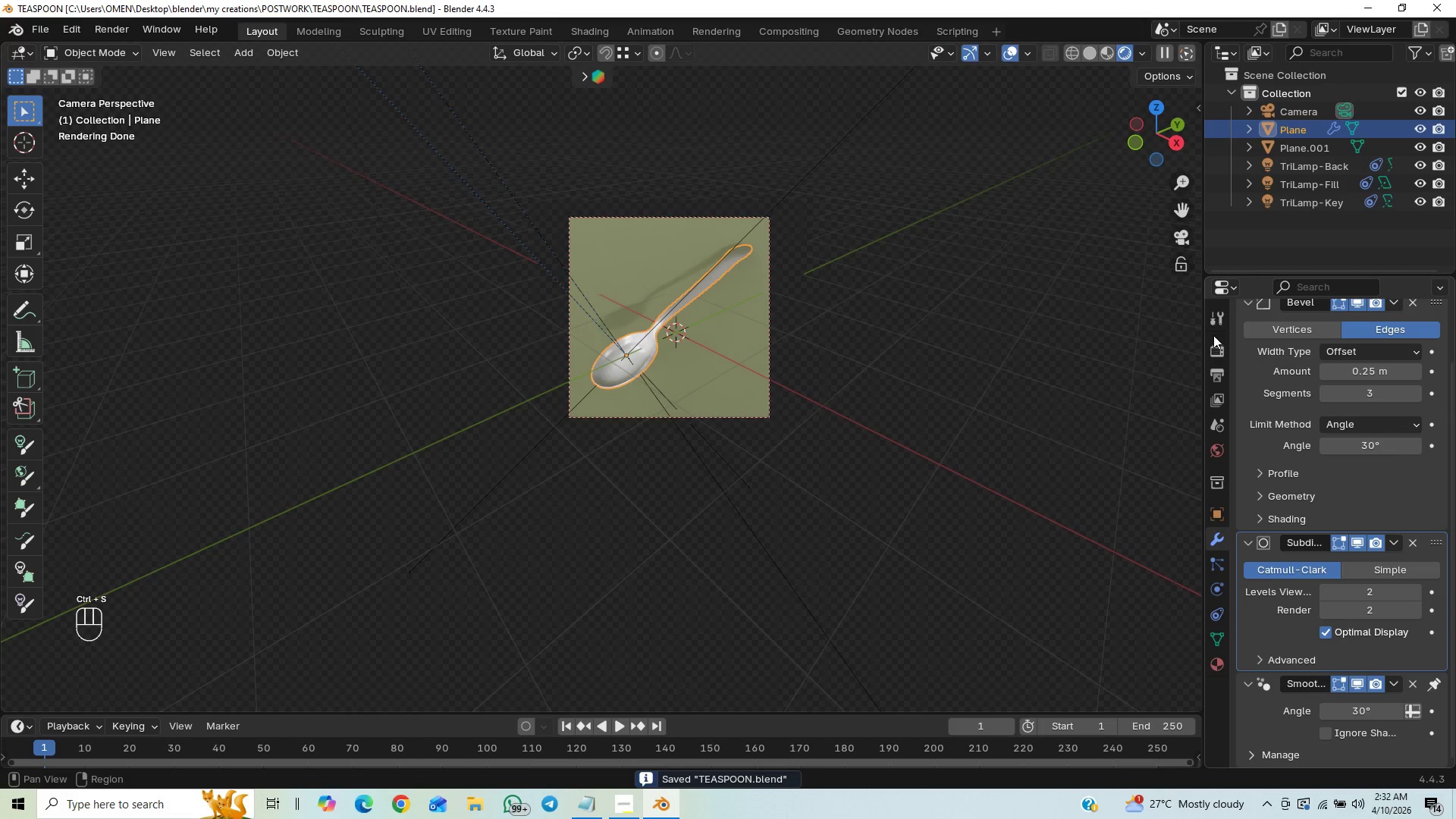 
left_click([1213, 347])
 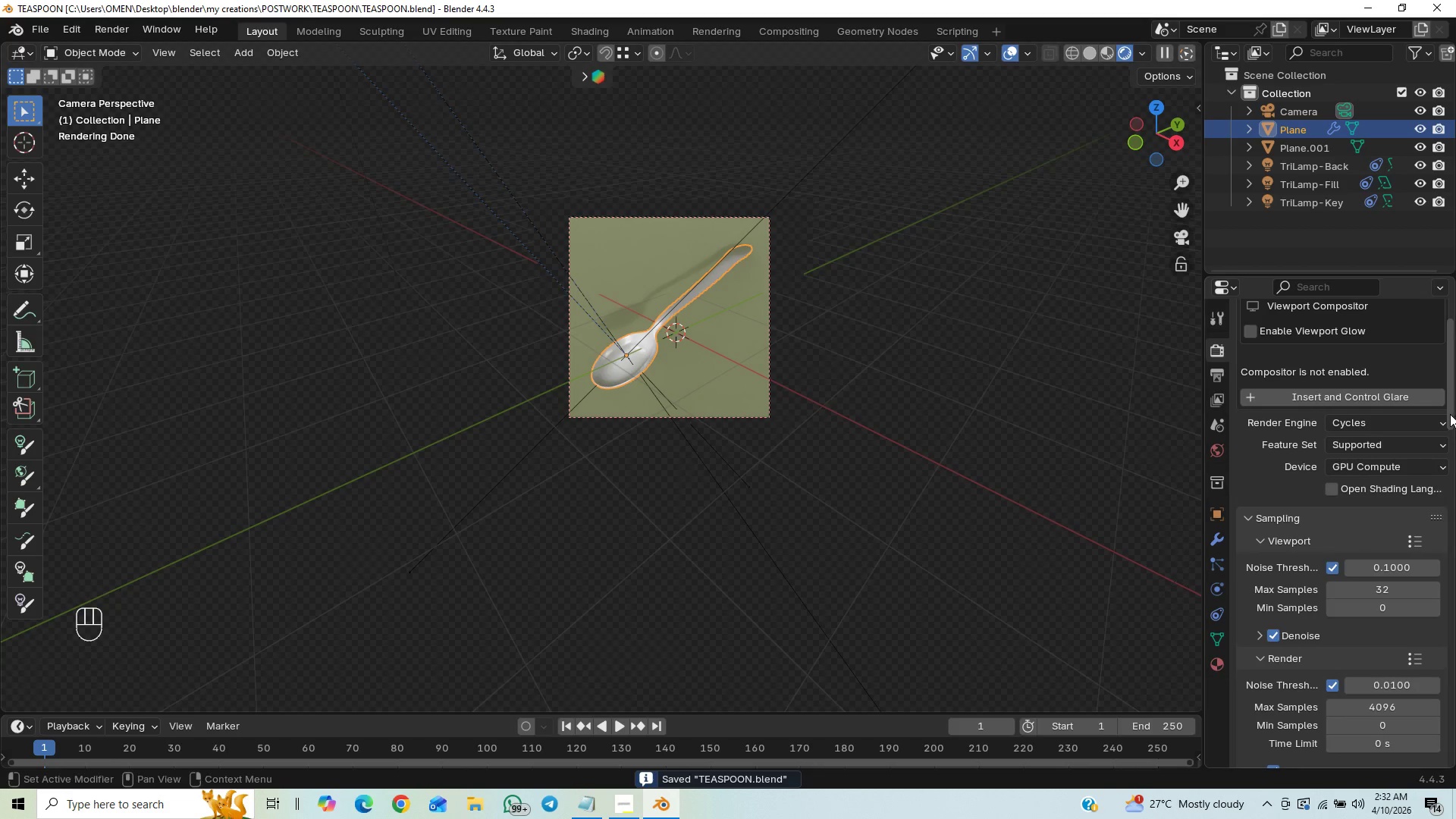 
left_click_drag(start_coordinate=[1449, 412], to_coordinate=[1448, 463])
 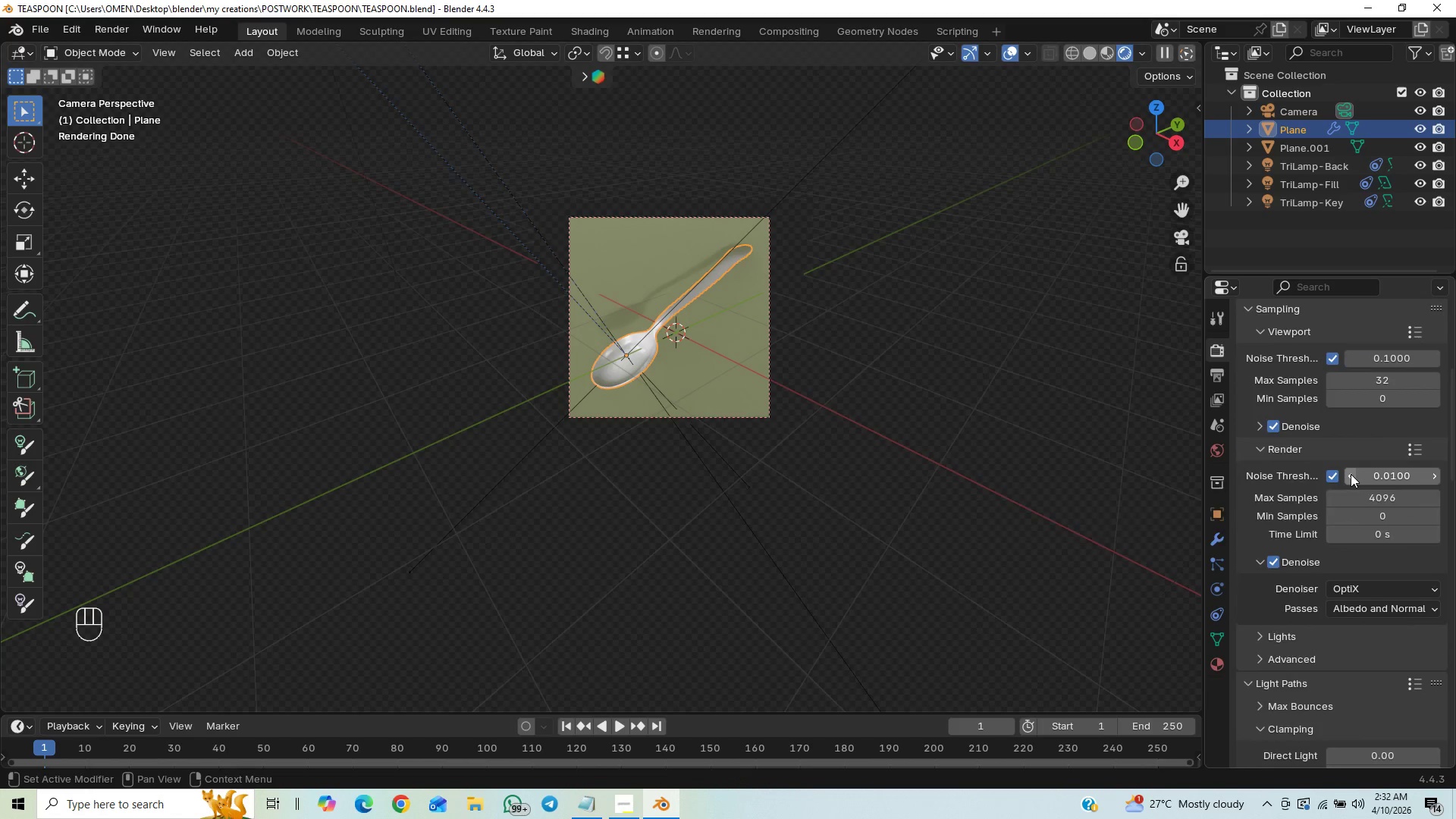 
left_click([1351, 474])
 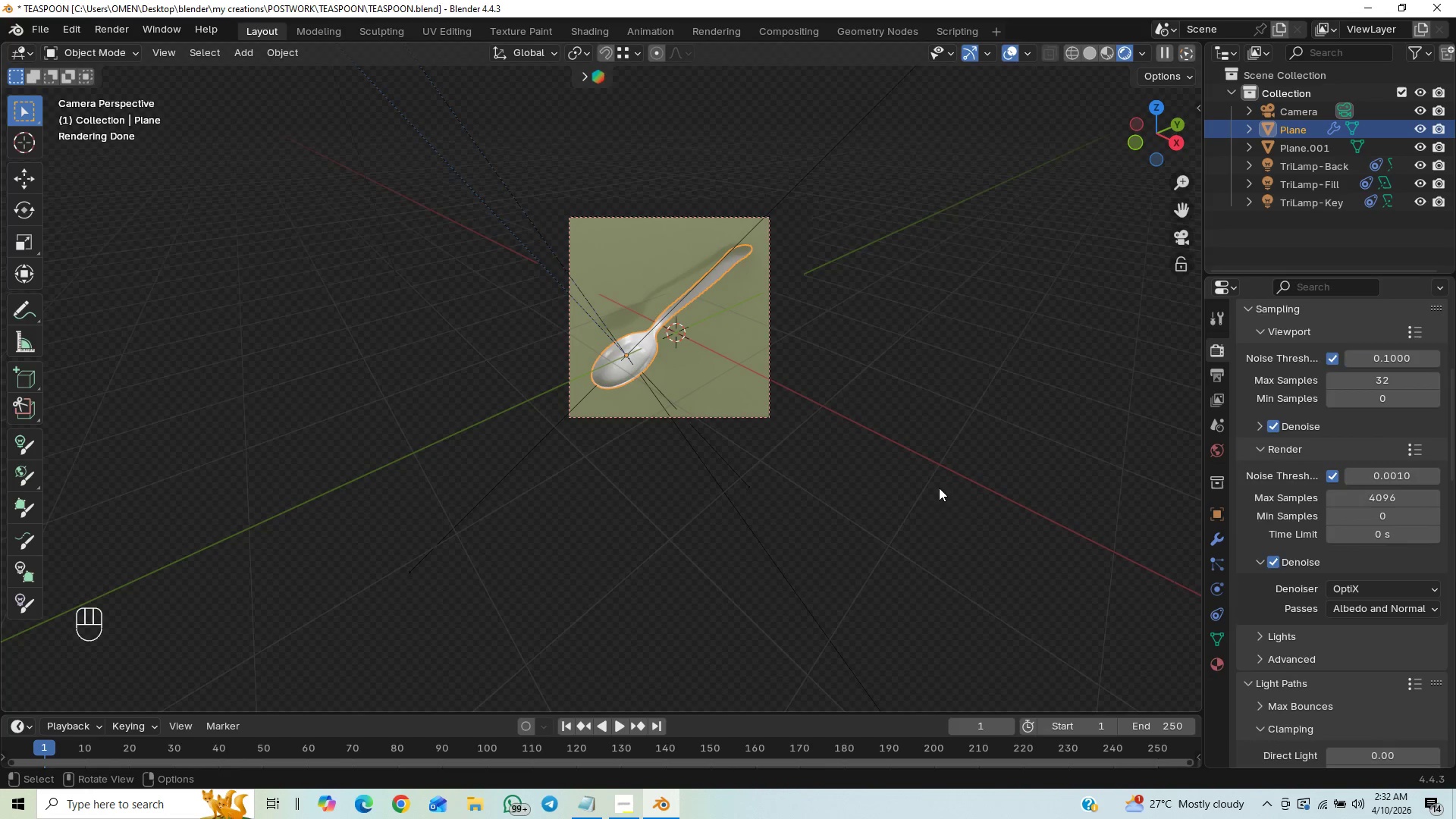 
key(Control+S)
 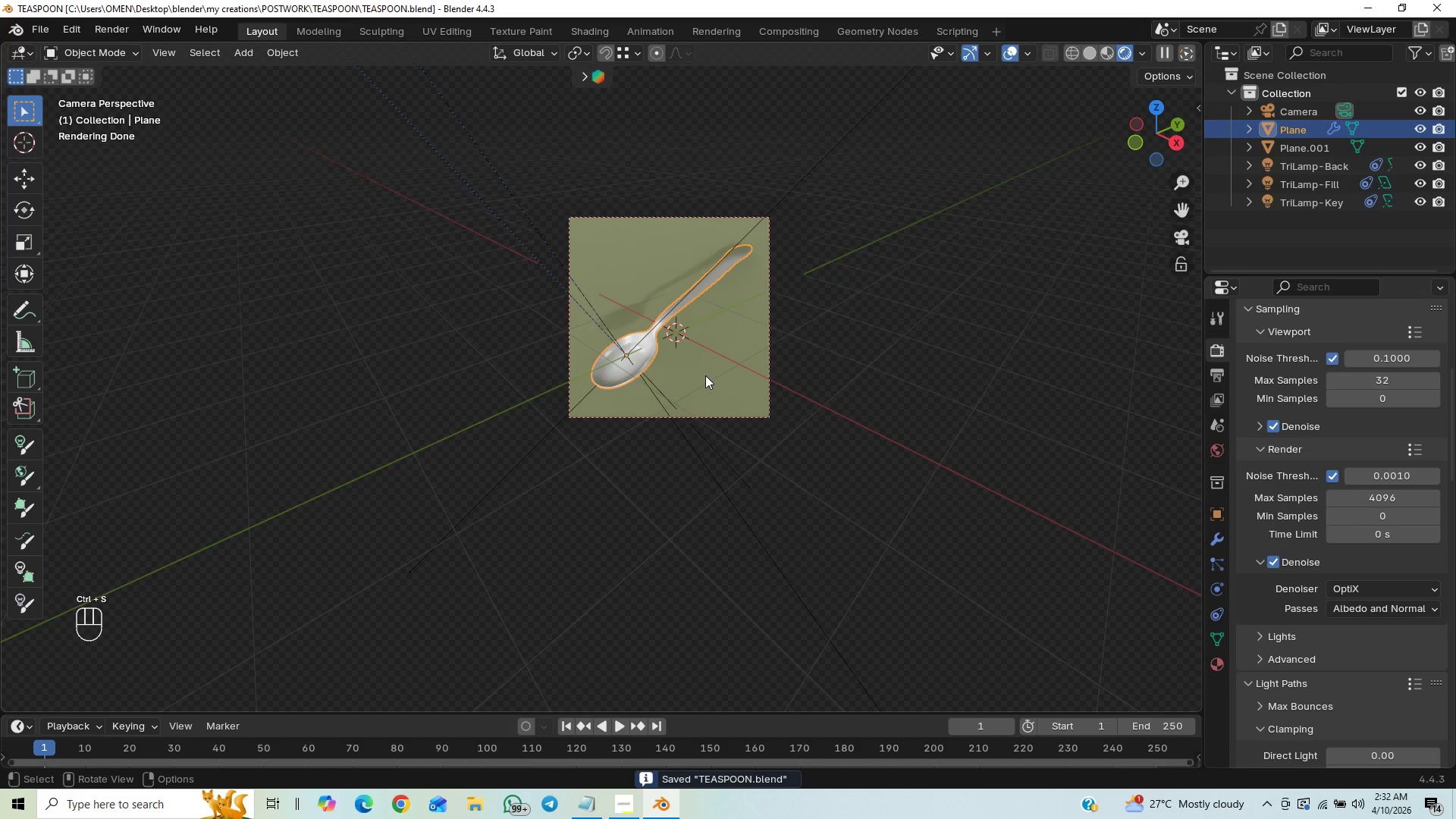 
key(F12)